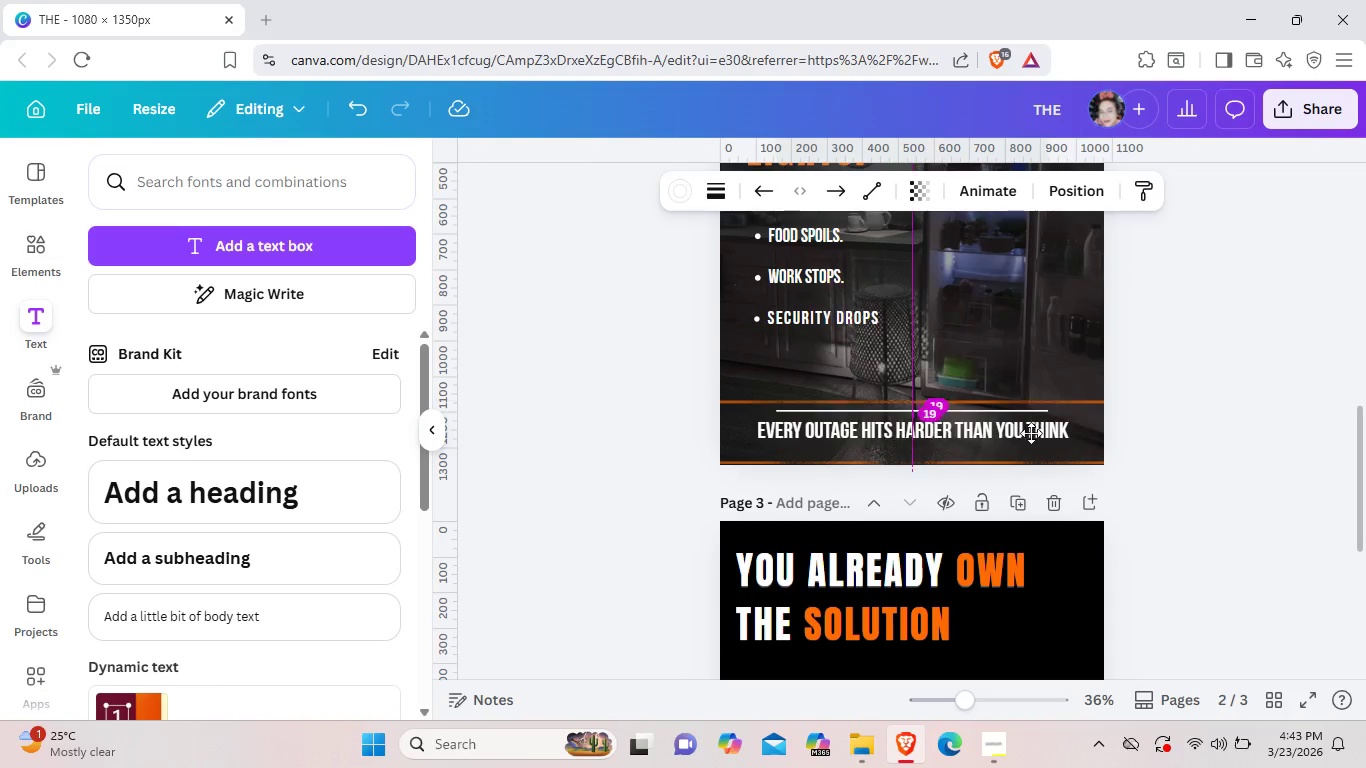 
left_click_drag(start_coordinate=[1033, 400], to_coordinate=[1006, 635])
 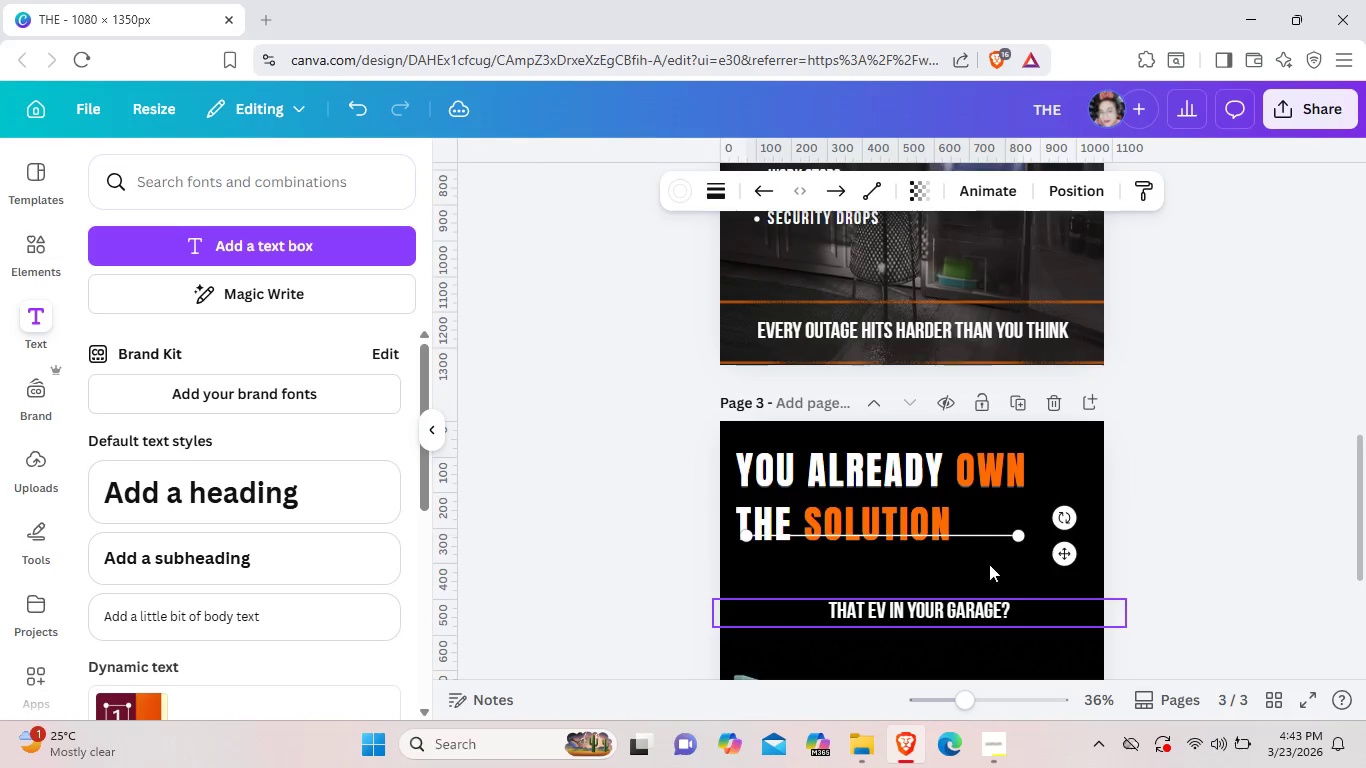 
scroll: coordinate [1006, 635], scroll_direction: down, amount: 1.0
 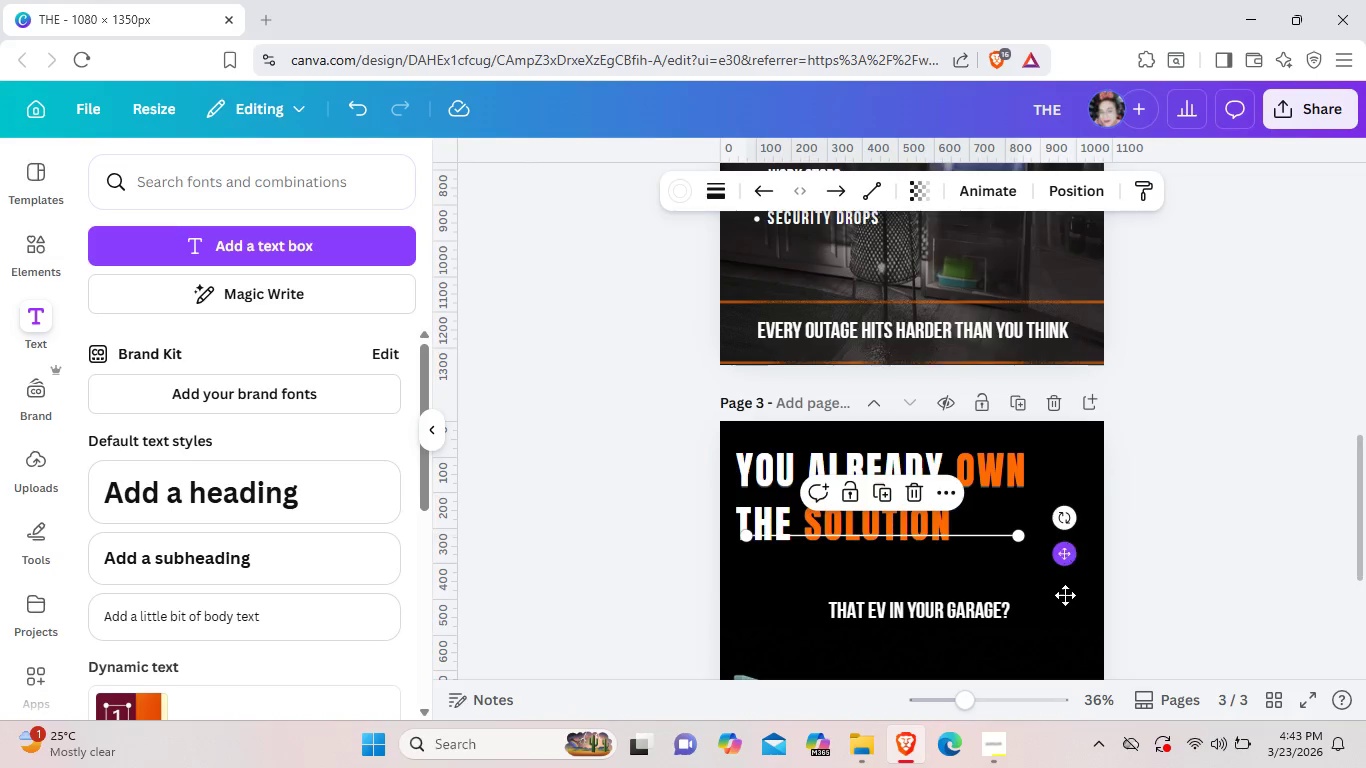 
left_click_drag(start_coordinate=[1068, 553], to_coordinate=[1066, 587])
 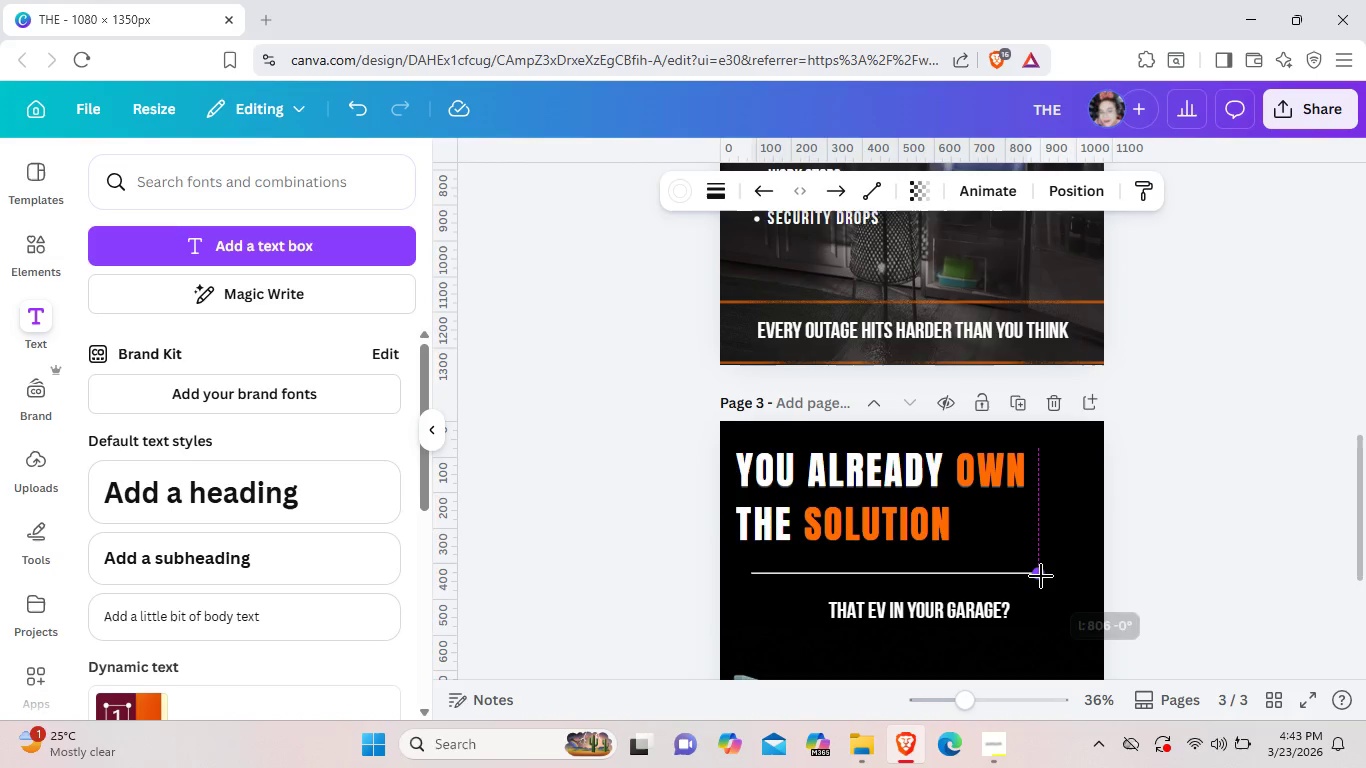 
left_click_drag(start_coordinate=[1019, 575], to_coordinate=[1063, 576])
 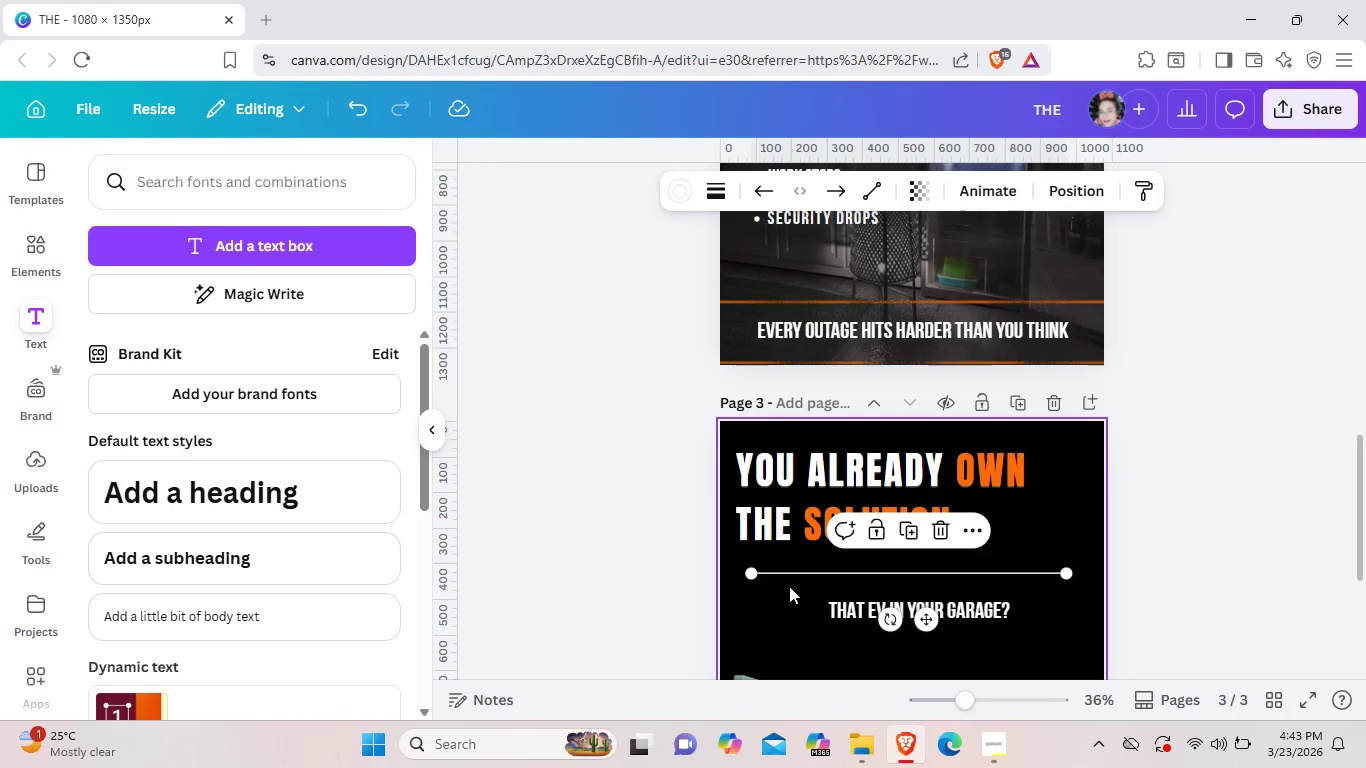 
left_click([791, 586])
 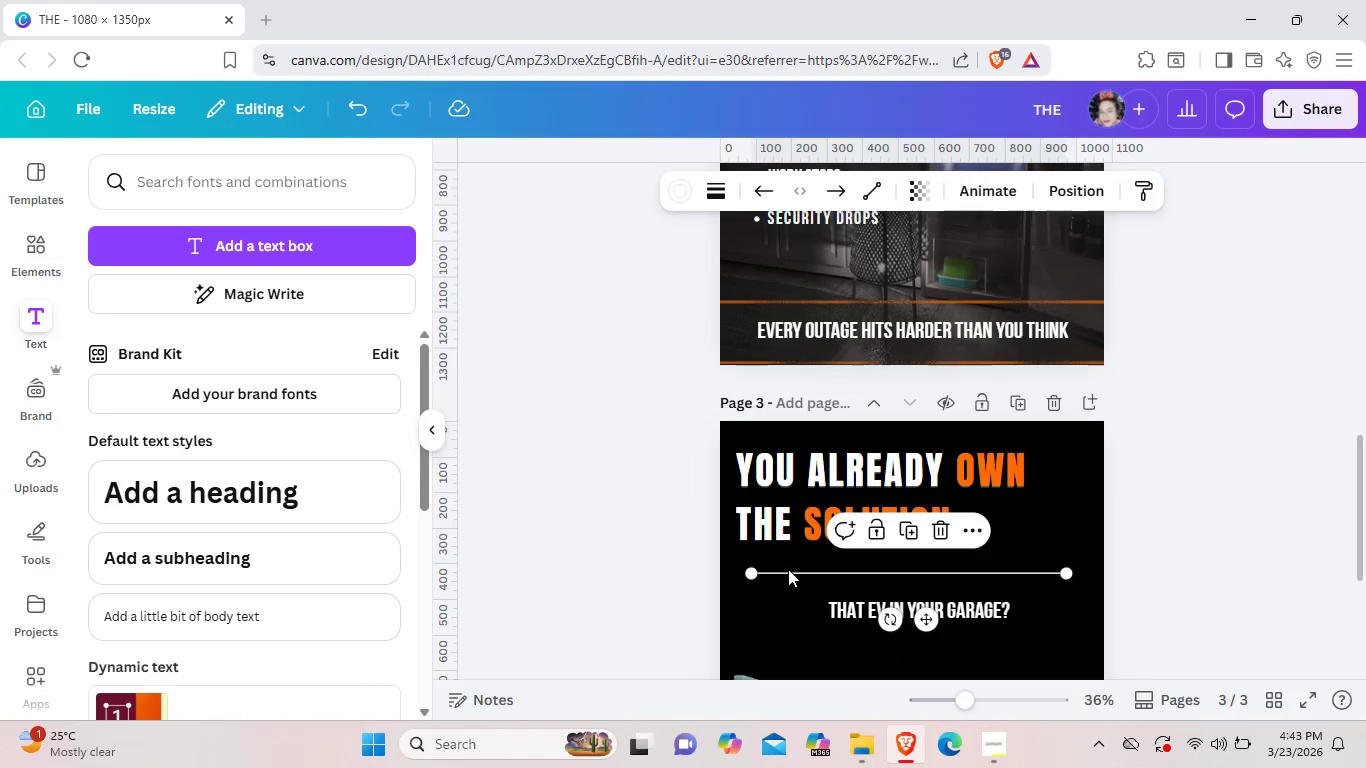 
left_click_drag(start_coordinate=[792, 571], to_coordinate=[781, 566])
 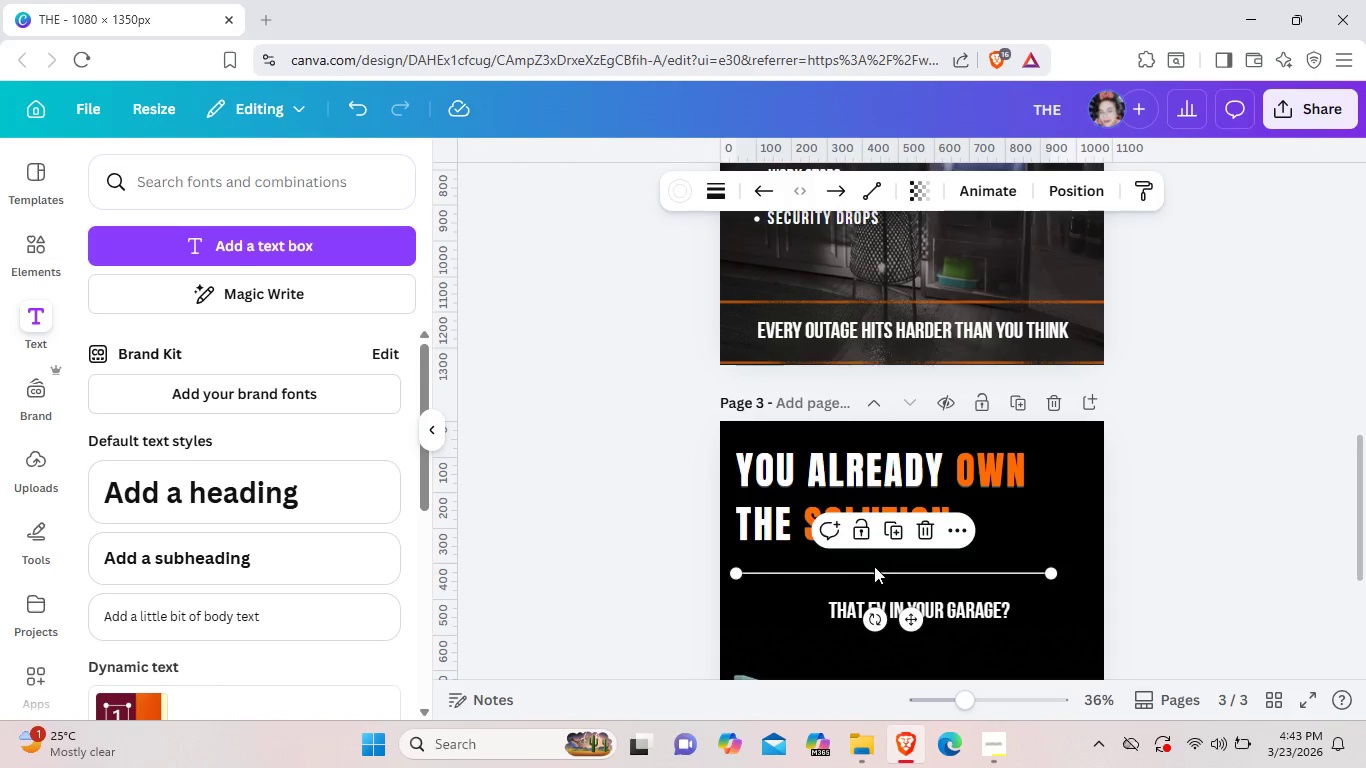 
left_click_drag(start_coordinate=[874, 566], to_coordinate=[873, 560])
 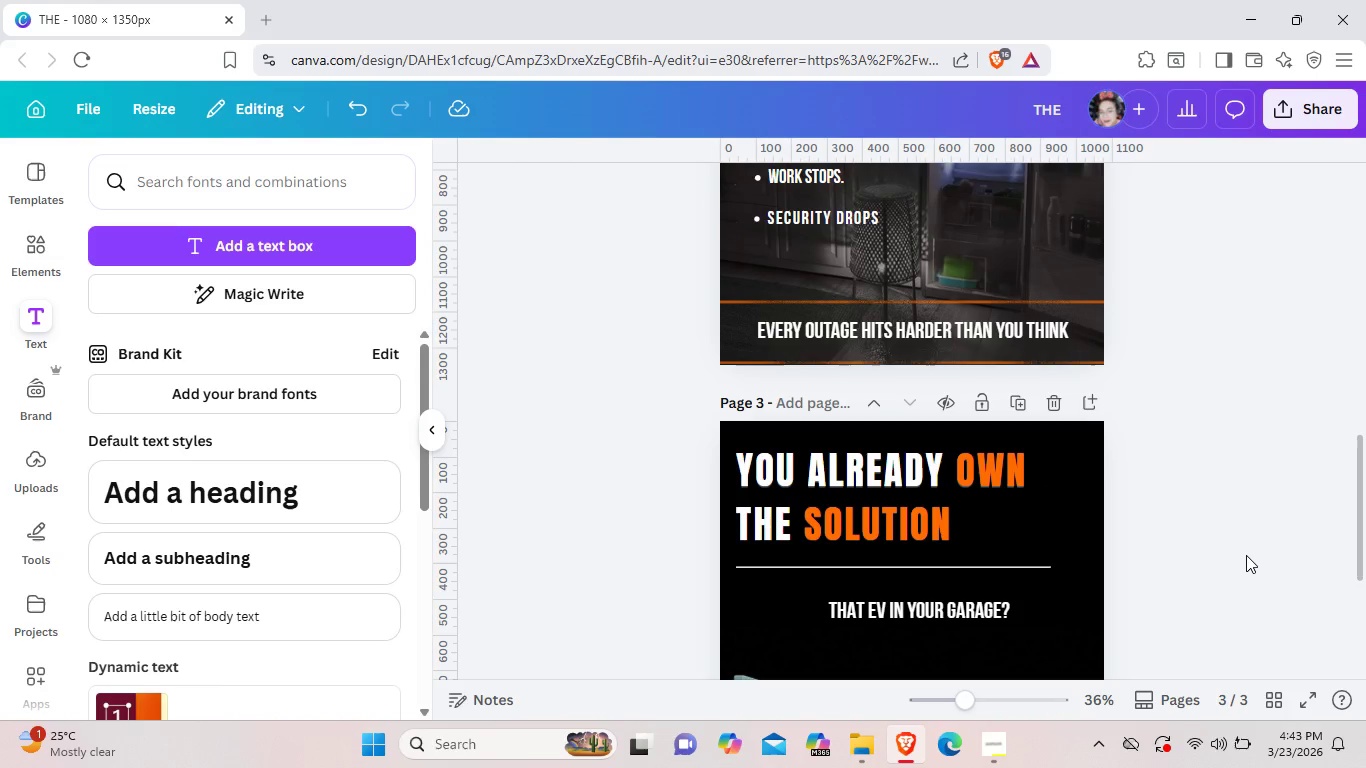 
left_click([1246, 555])
 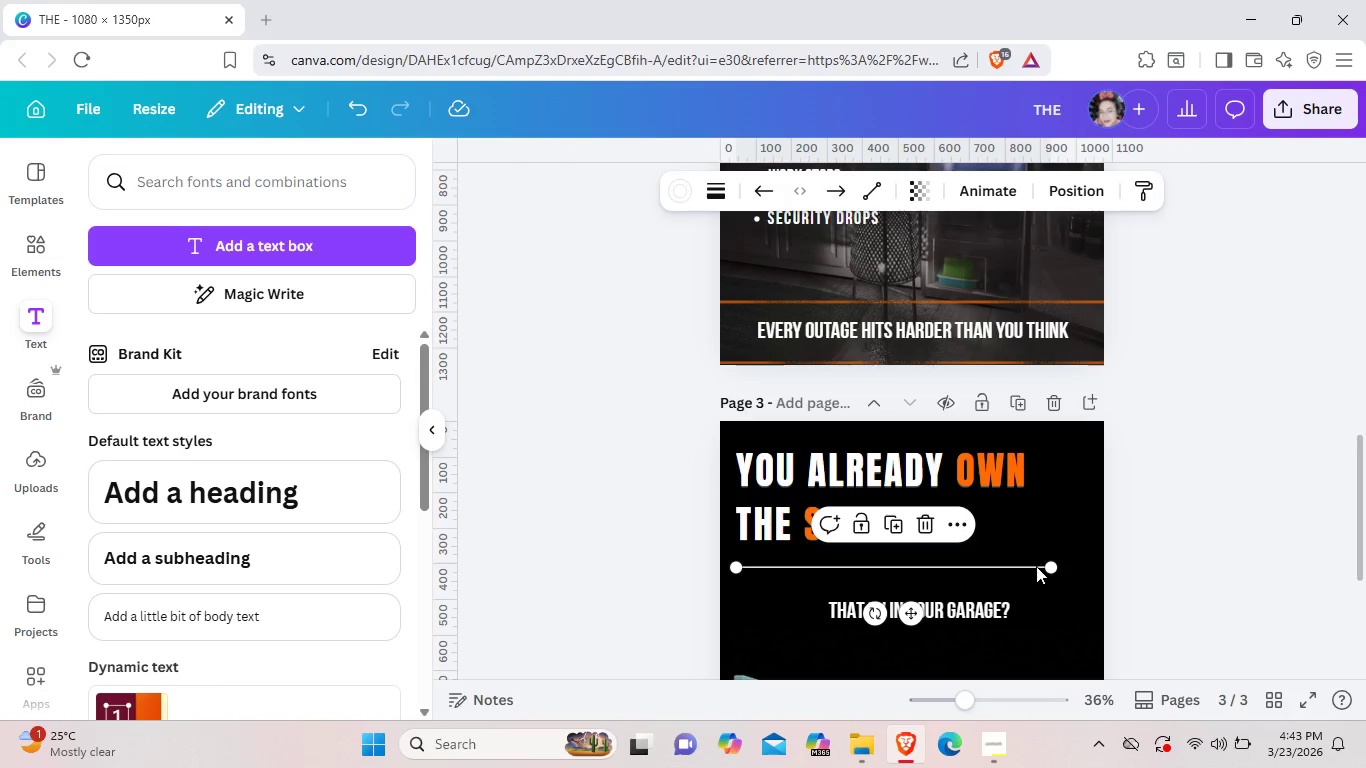 
left_click([1036, 566])
 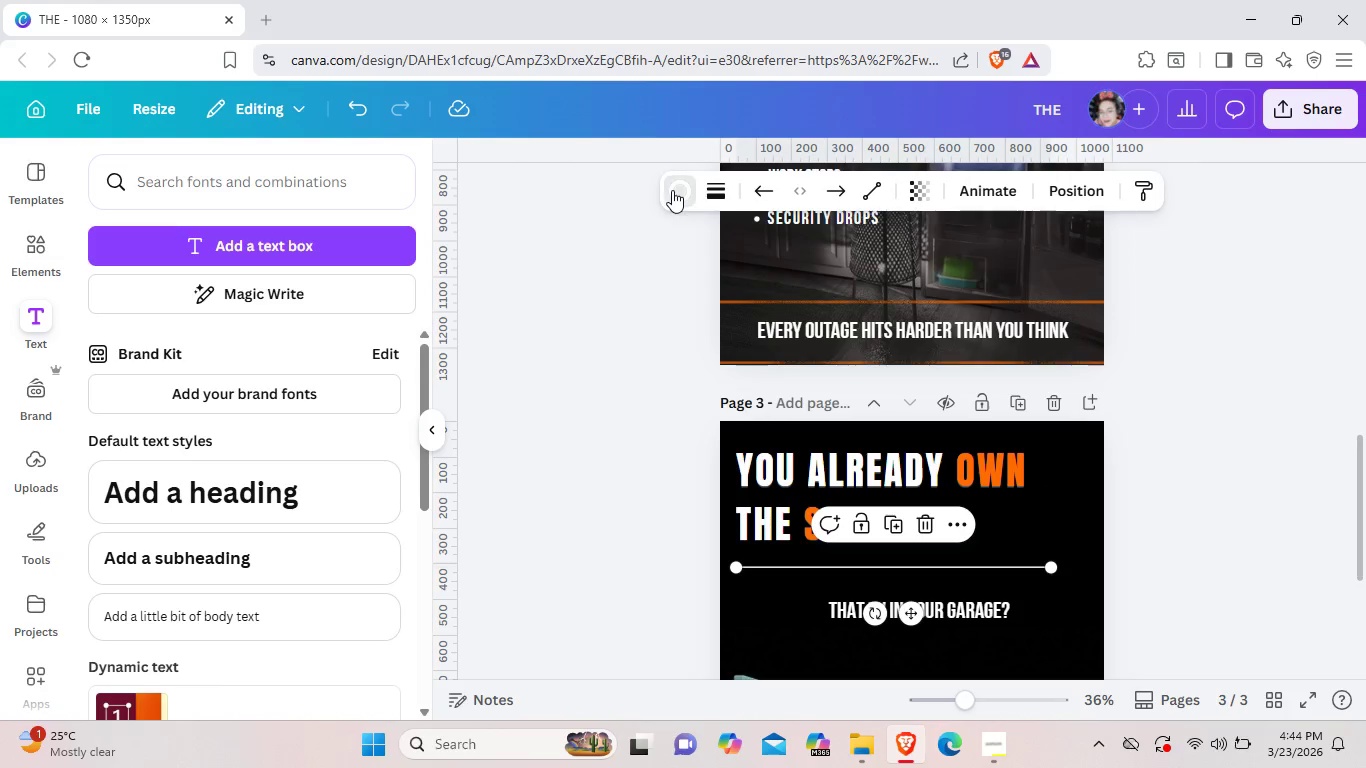 
left_click([672, 190])
 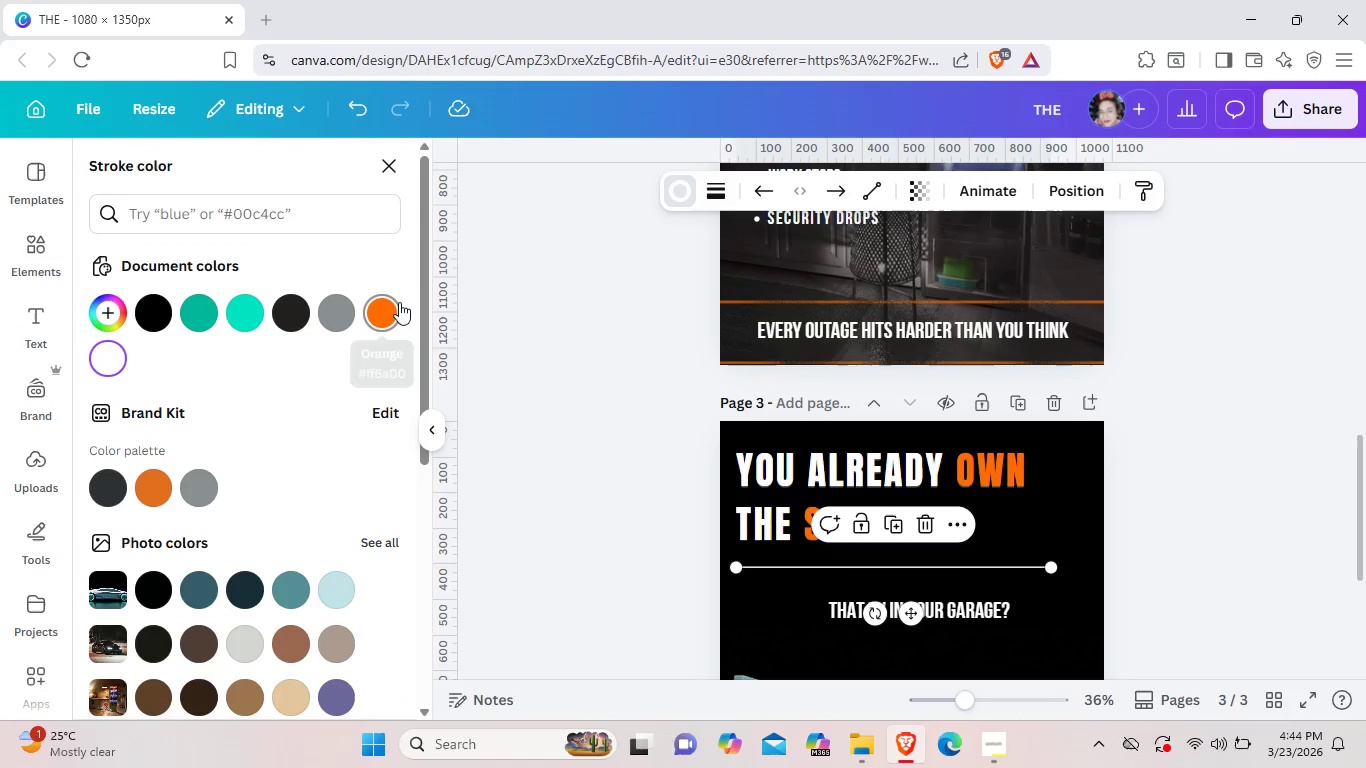 
left_click([399, 302])
 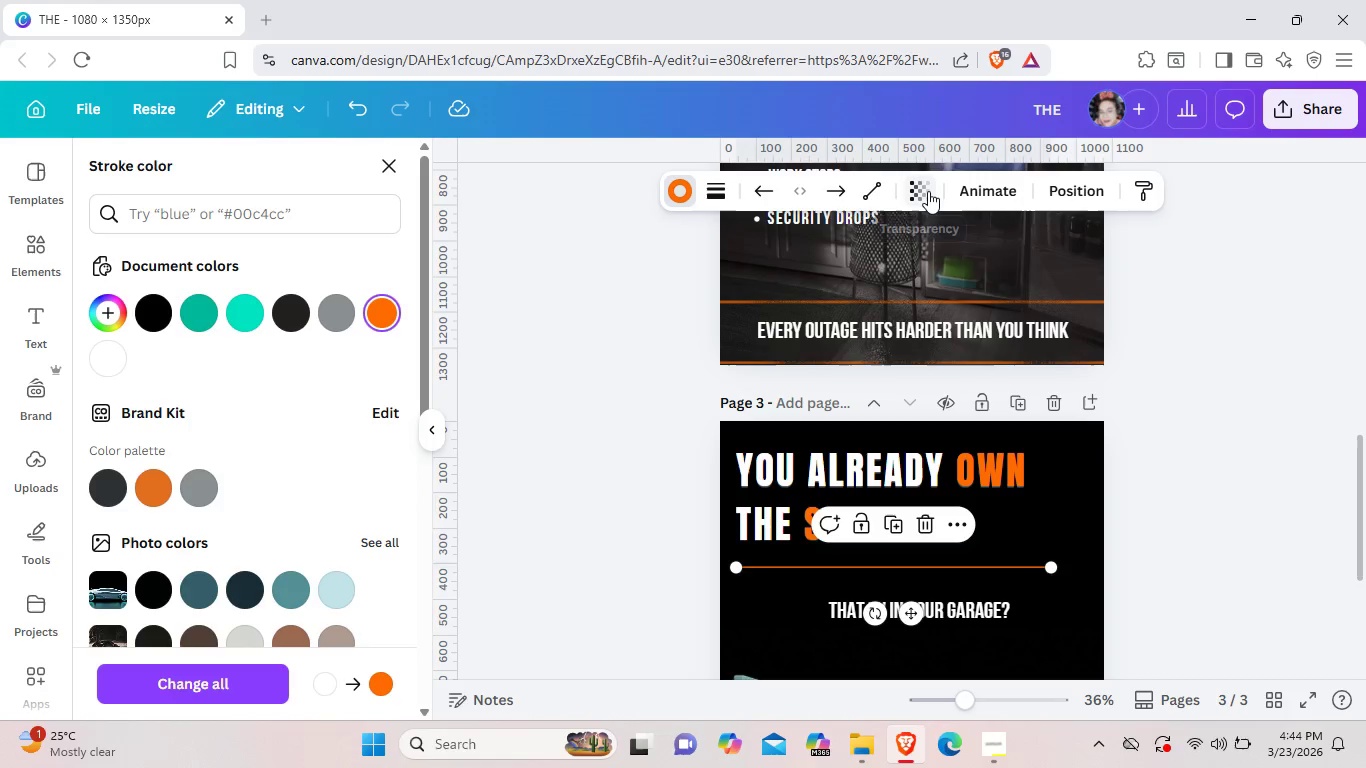 
left_click([928, 191])
 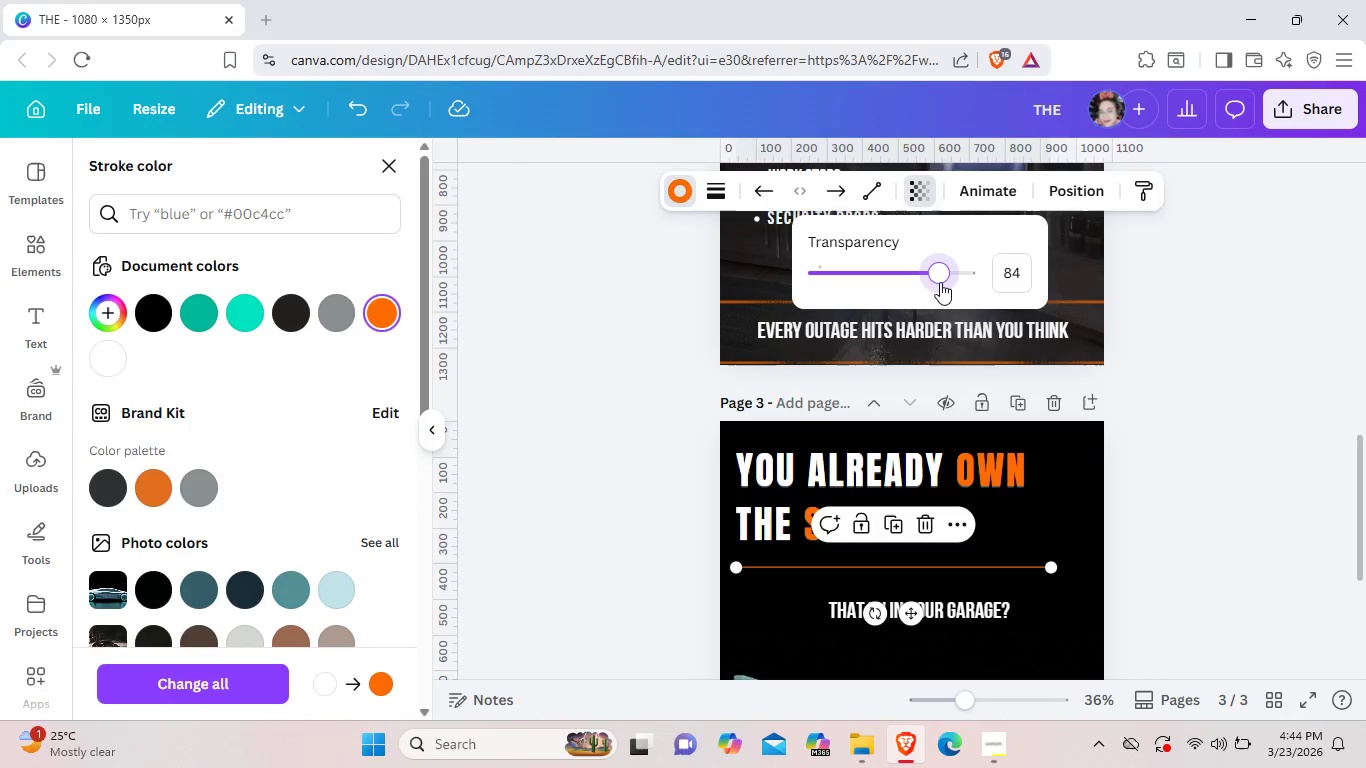 
left_click_drag(start_coordinate=[971, 277], to_coordinate=[931, 283])
 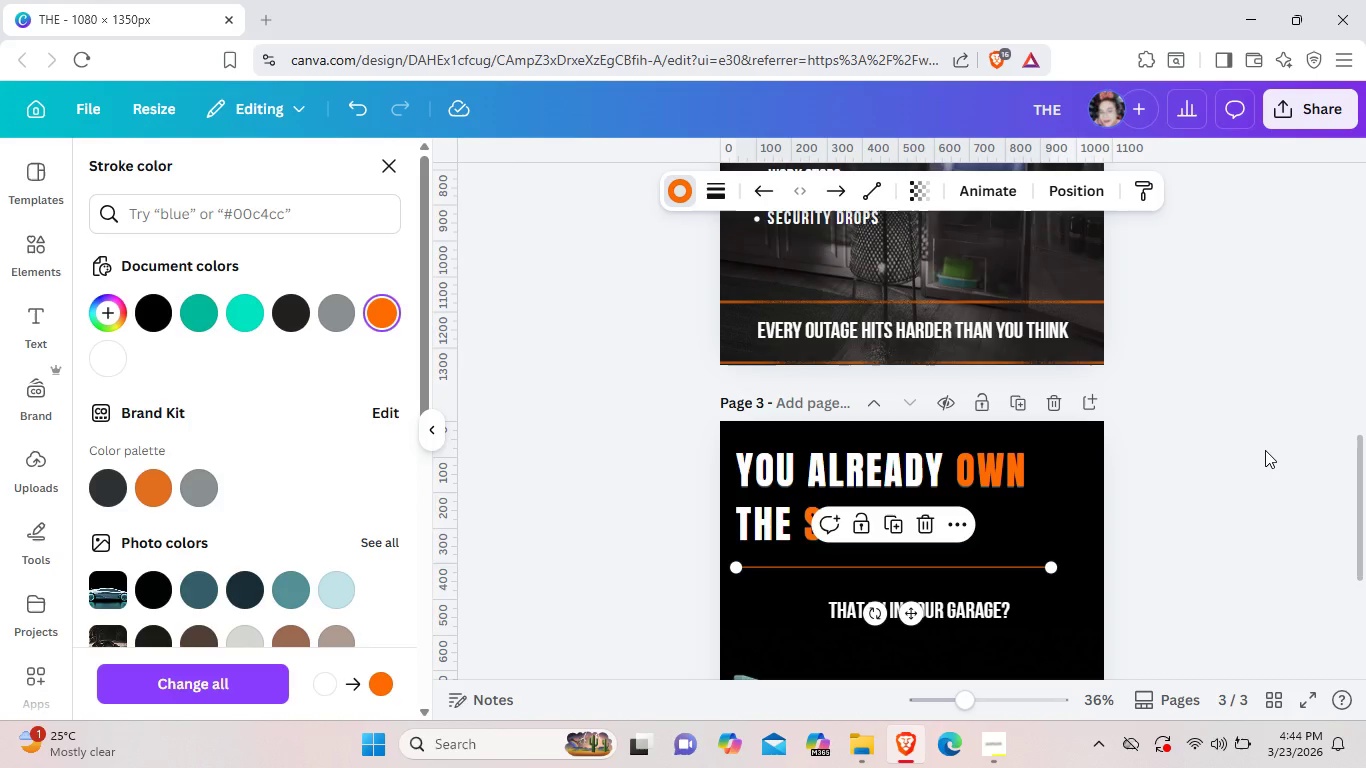 
left_click([1265, 450])
 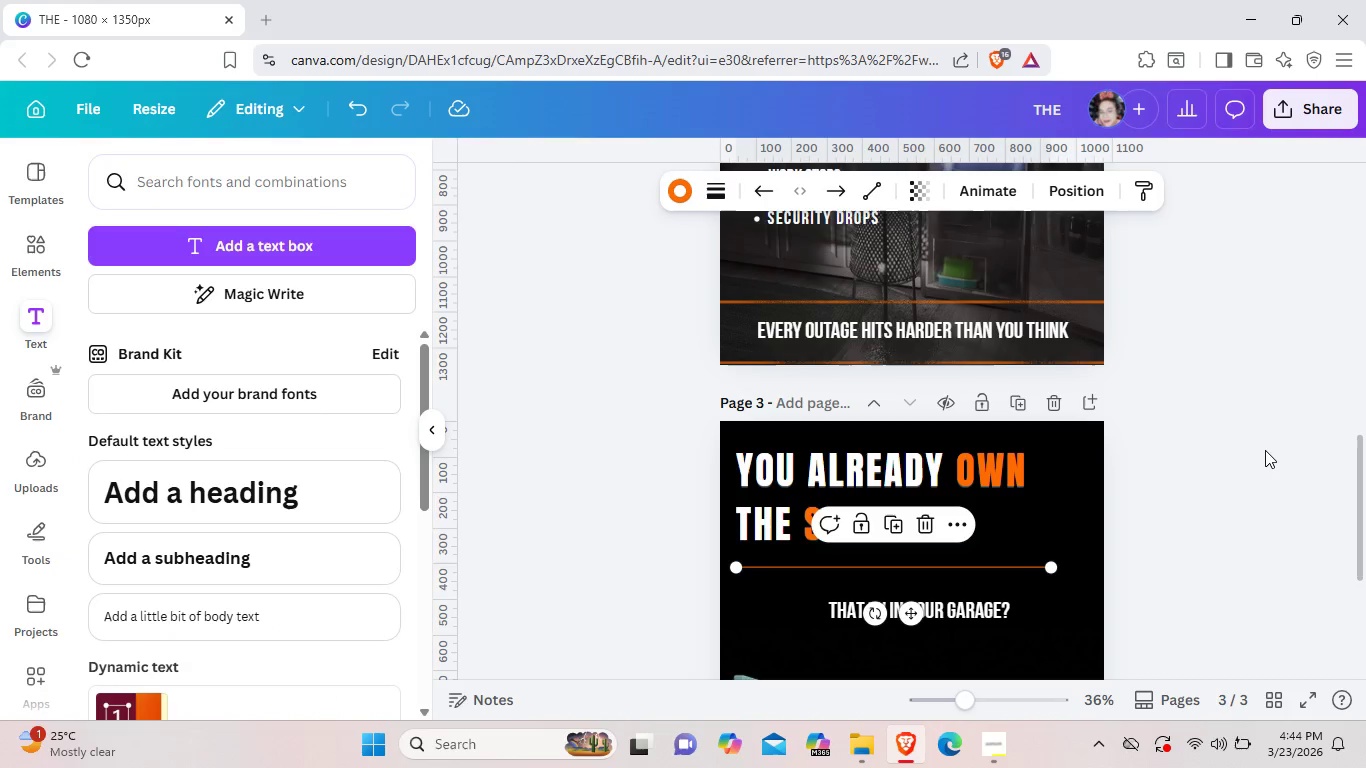 
left_click([1265, 450])
 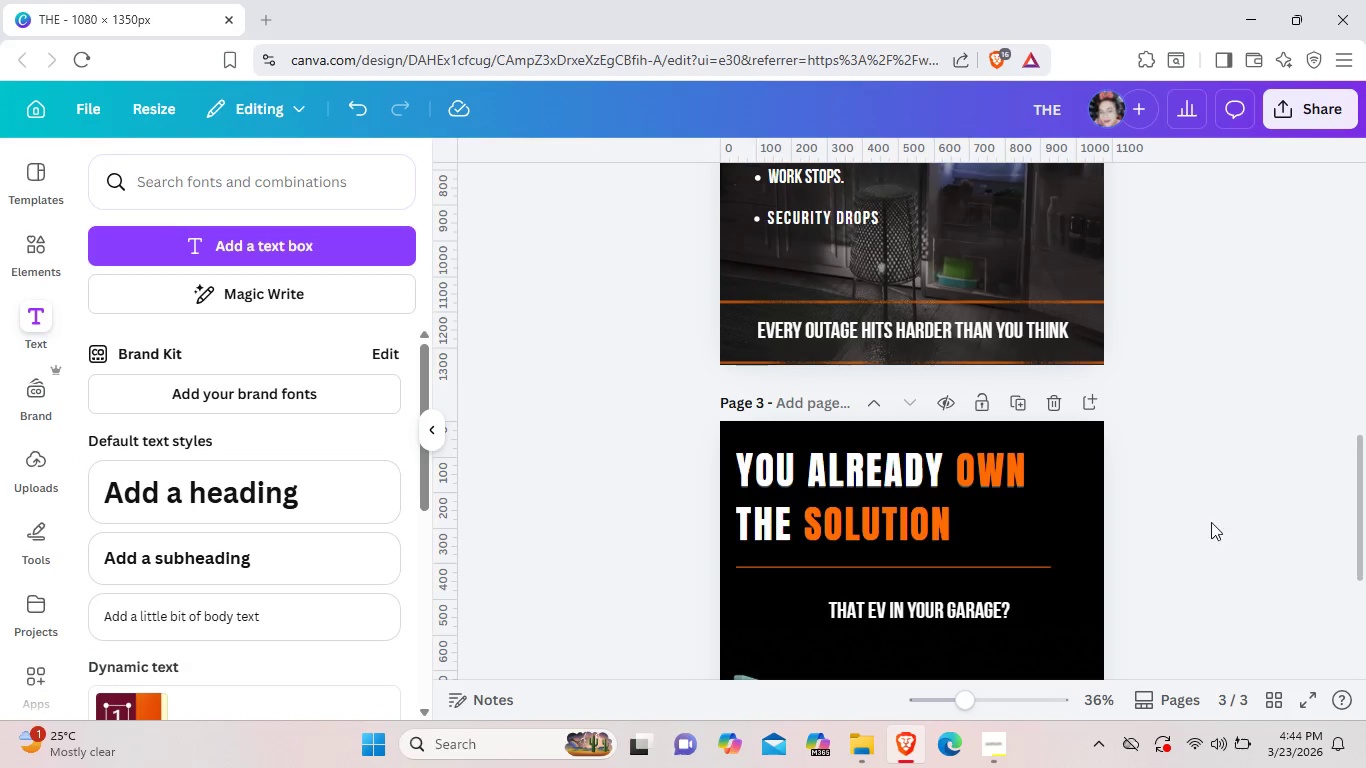 
left_click([1265, 450])
 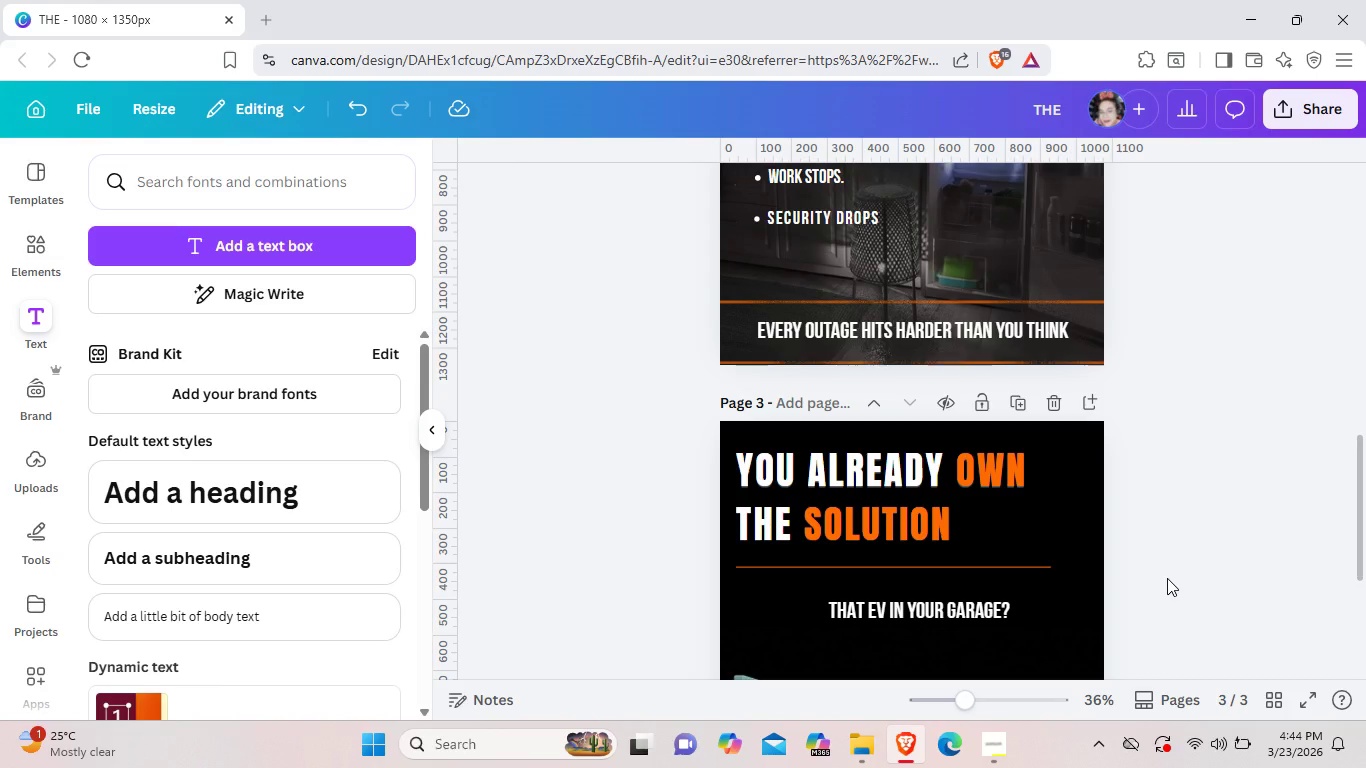 
wait(12.03)
 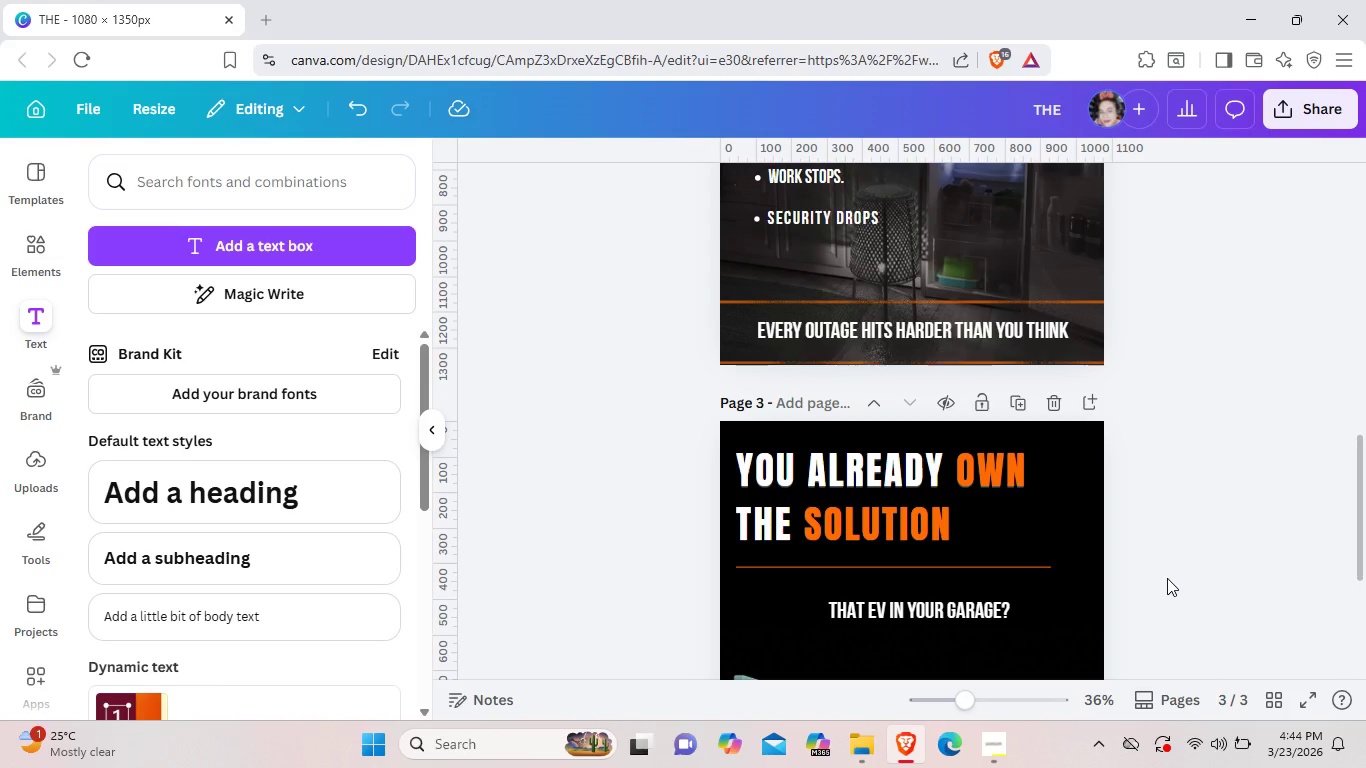 
left_click([1044, 568])
 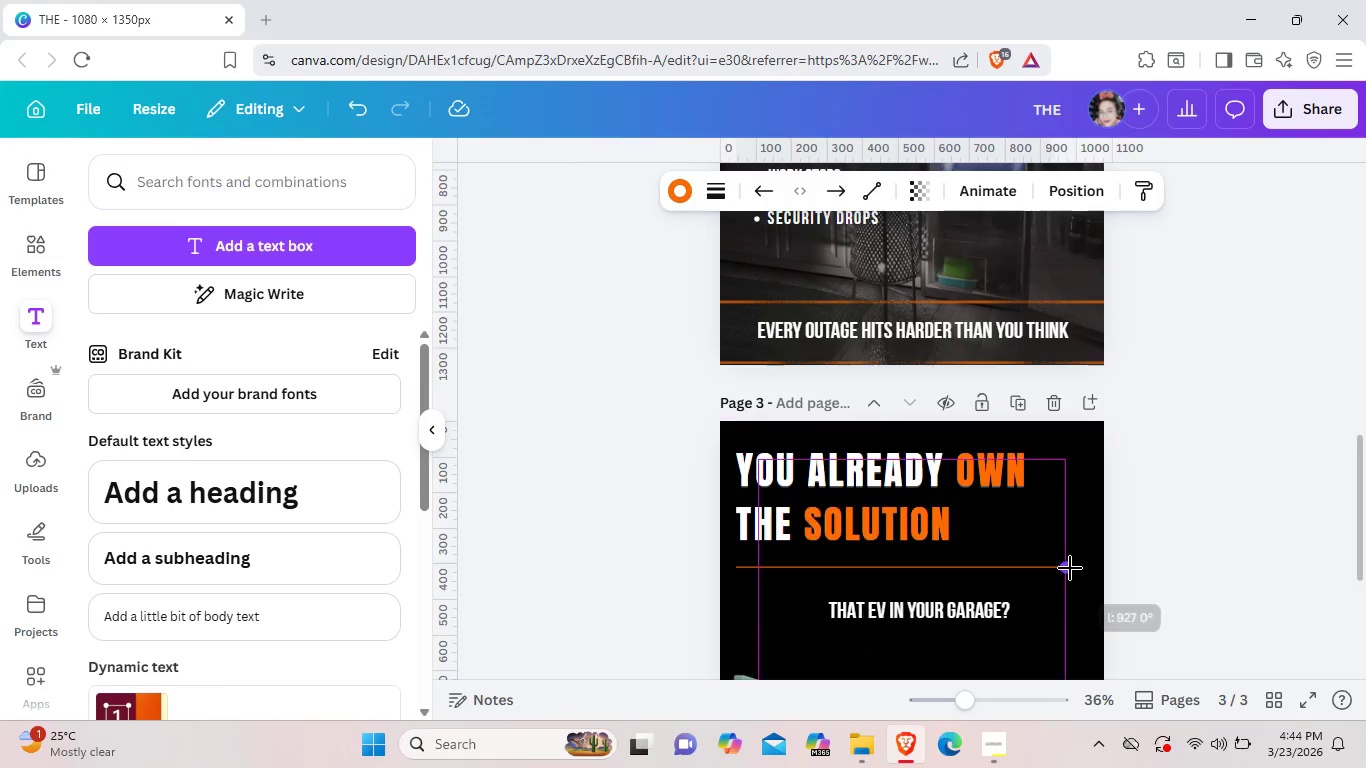 
left_click_drag(start_coordinate=[1056, 568], to_coordinate=[1082, 568])
 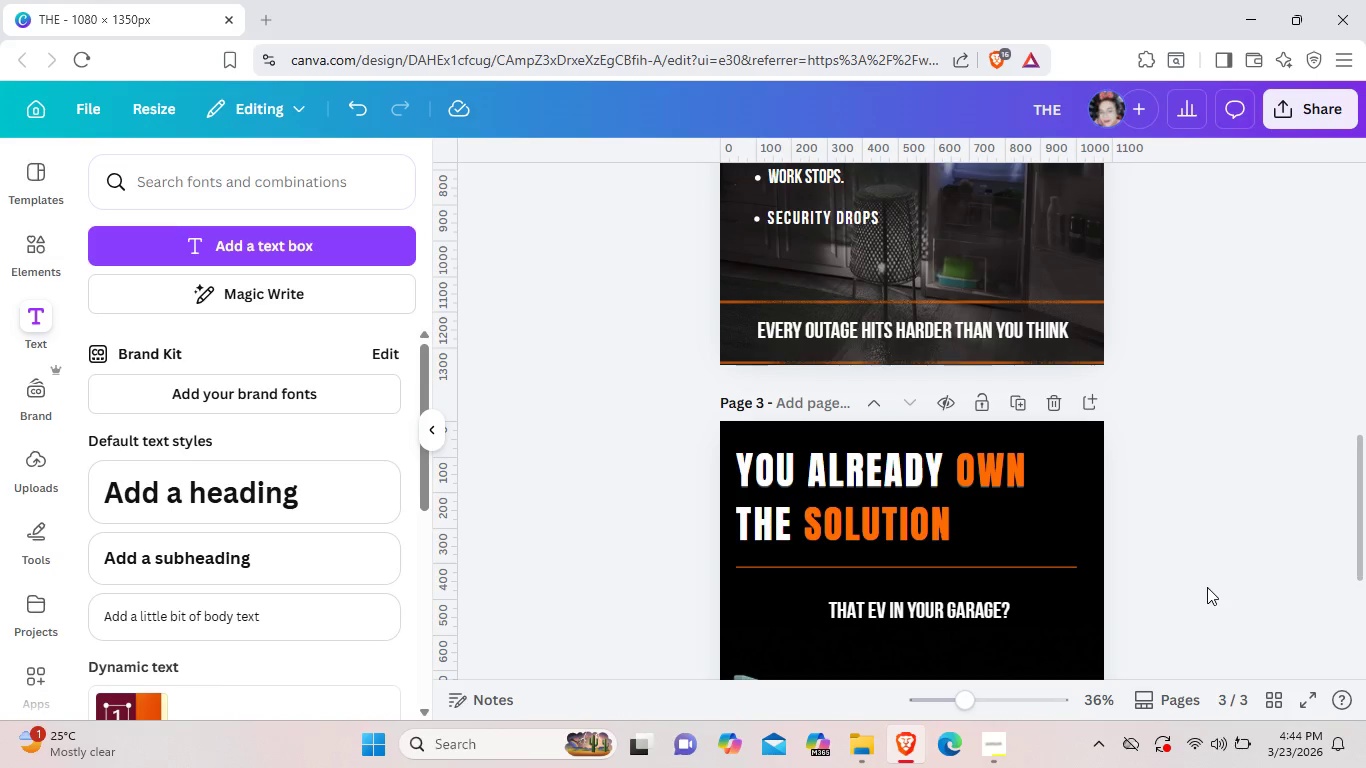 
left_click([1207, 587])
 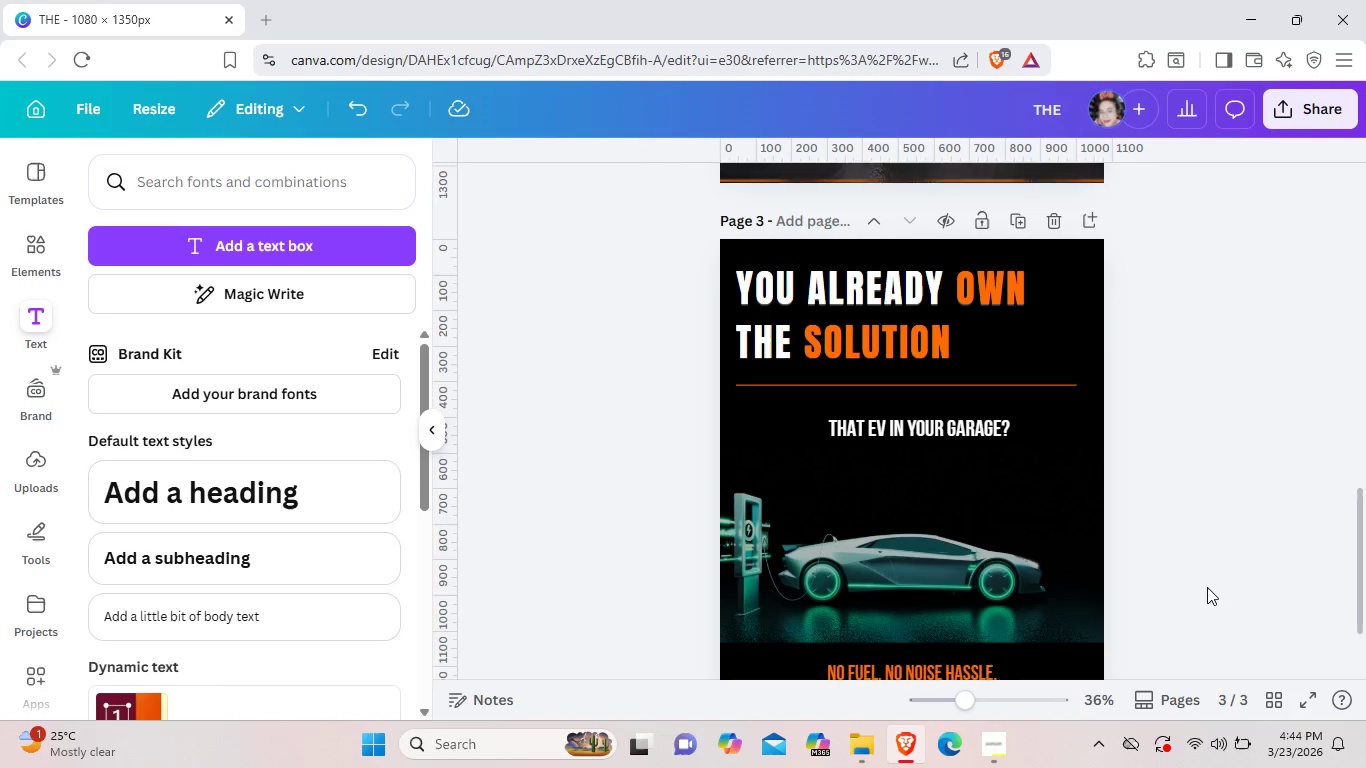 
scroll: coordinate [1207, 587], scroll_direction: down, amount: 2.0
 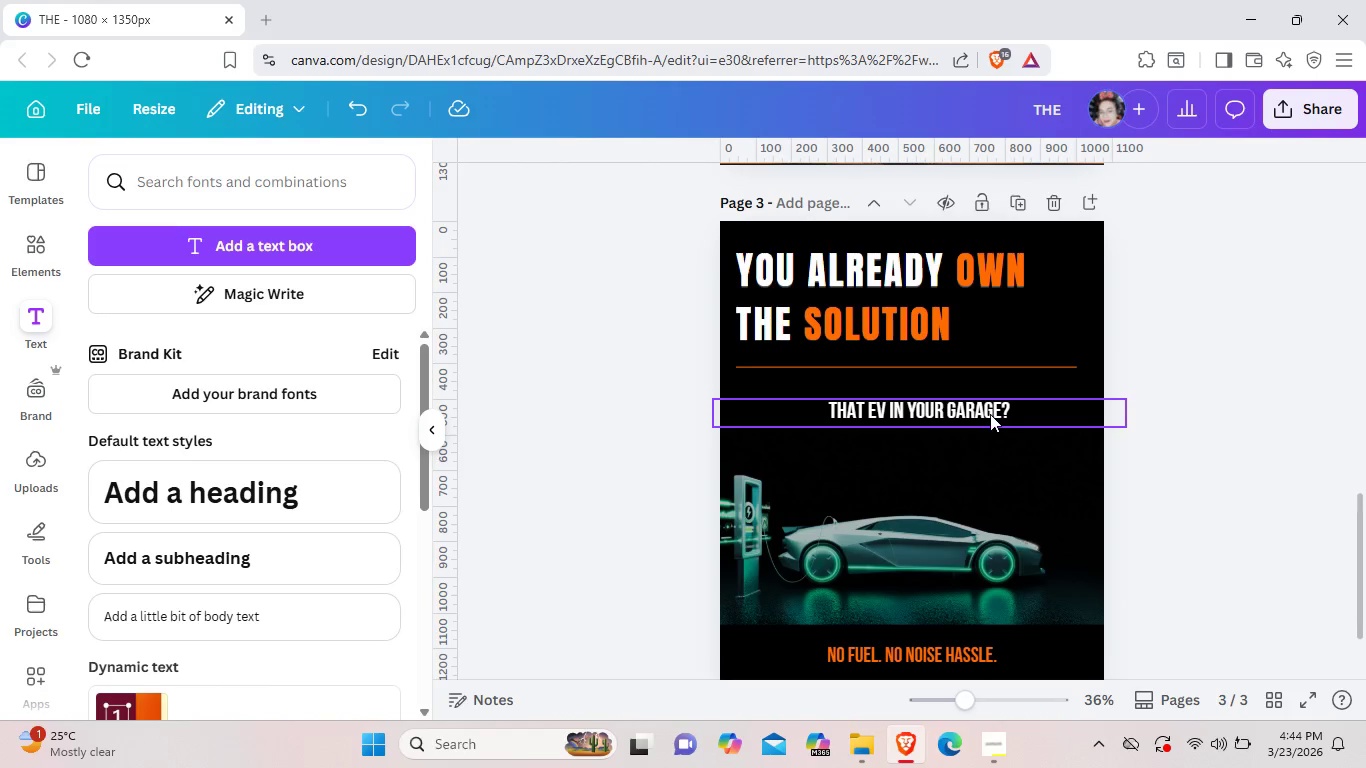 
left_click_drag(start_coordinate=[990, 414], to_coordinate=[915, 418])
 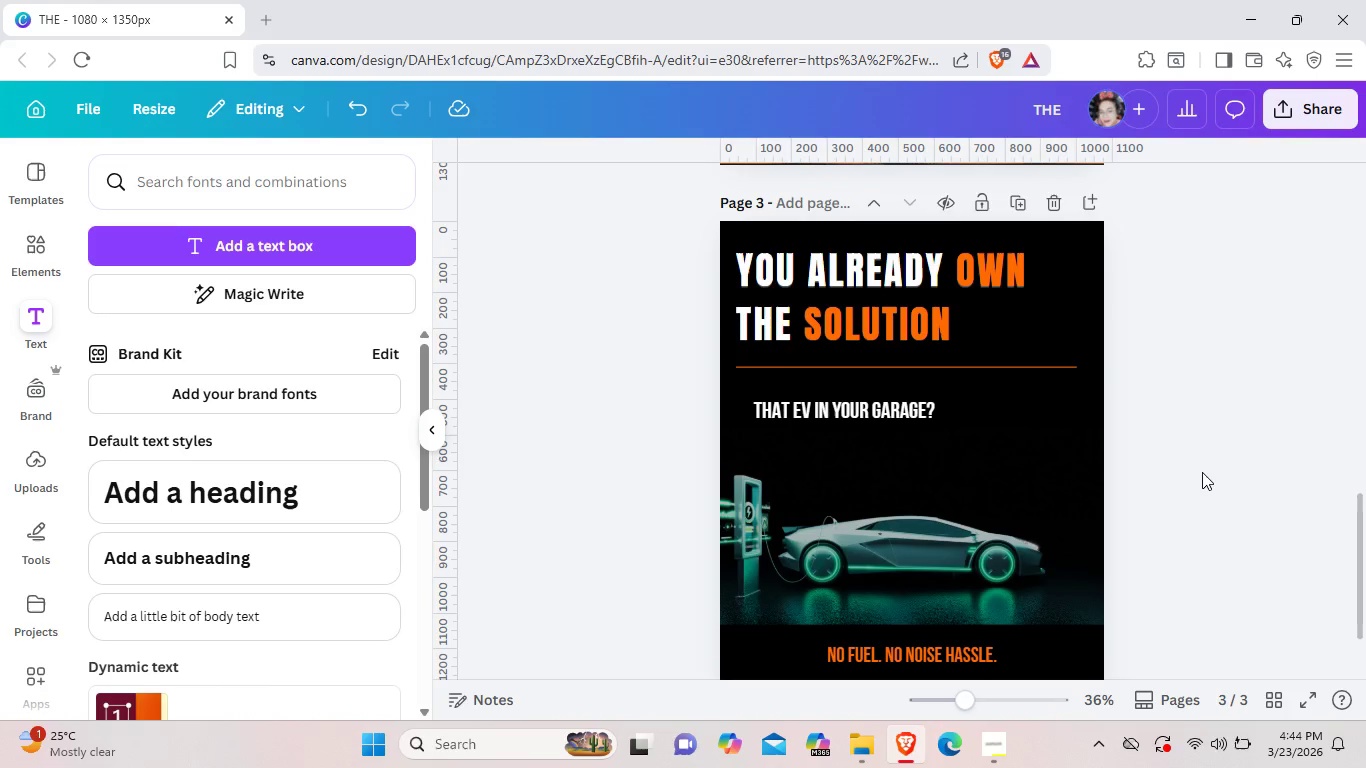 
left_click([1202, 472])
 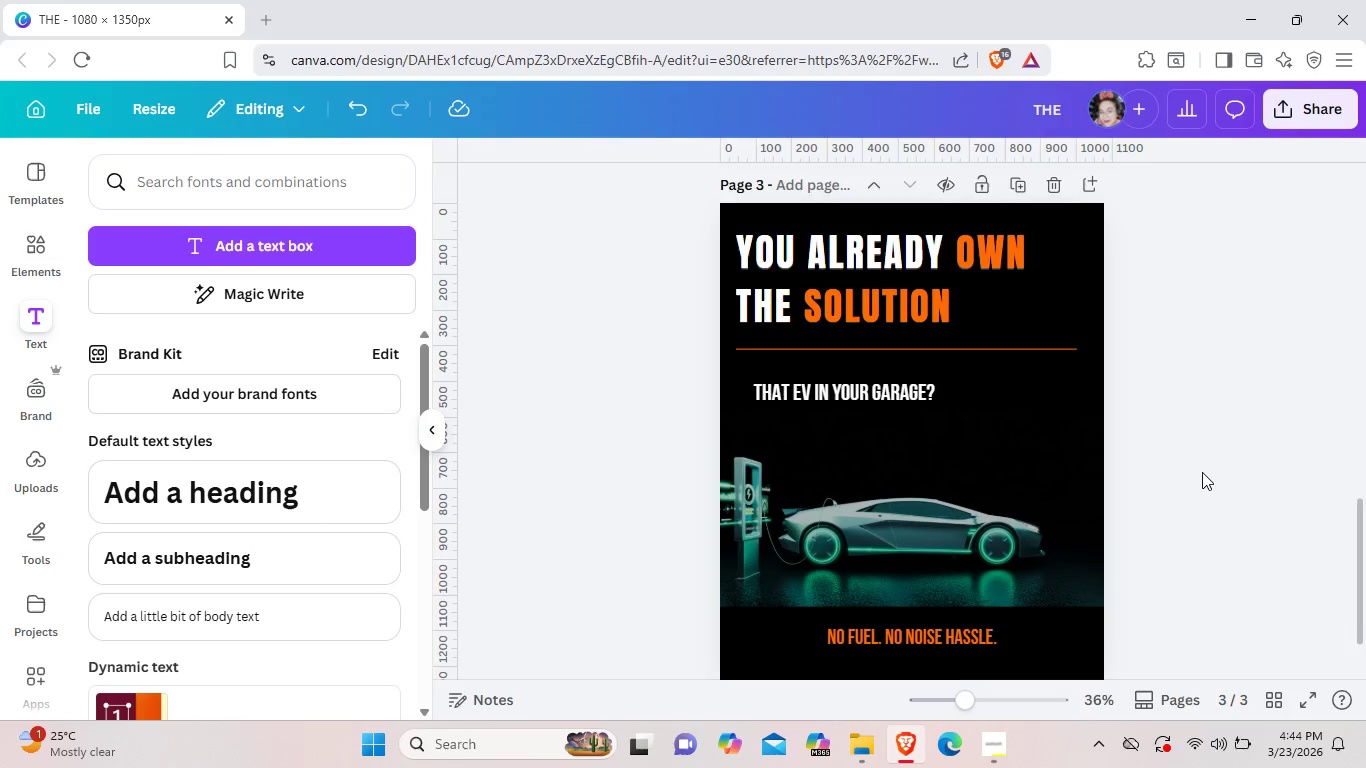 
scroll: coordinate [1202, 472], scroll_direction: down, amount: 1.0
 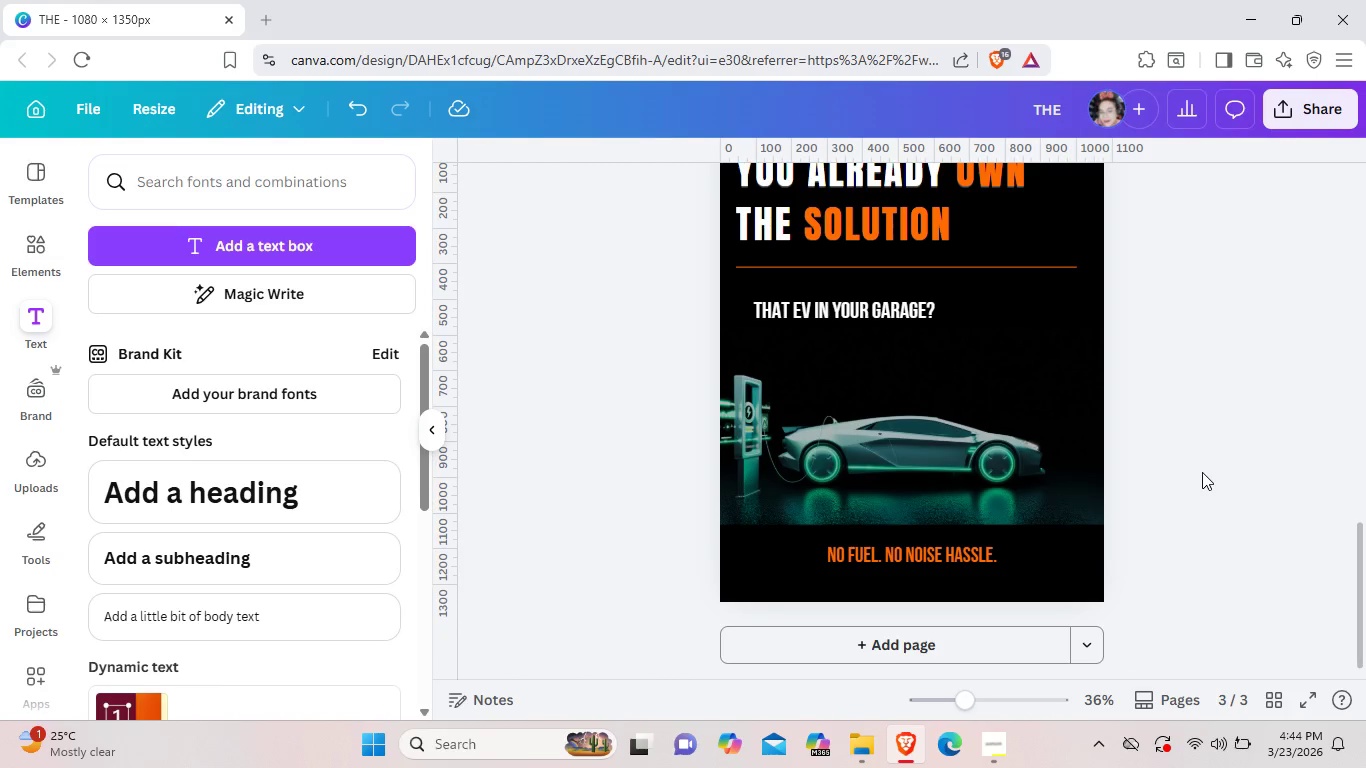 
scroll: coordinate [1202, 472], scroll_direction: up, amount: 1.0
 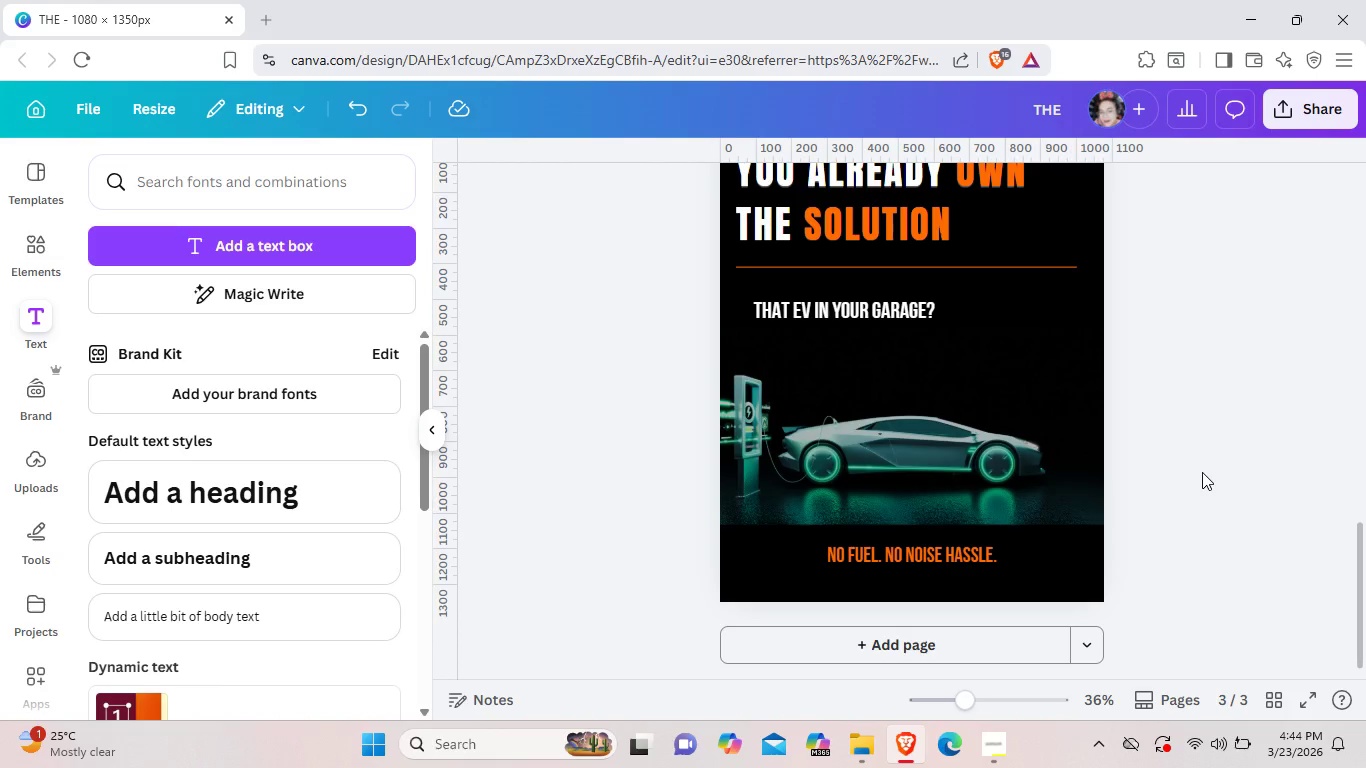 
scroll: coordinate [1202, 472], scroll_direction: down, amount: 1.0
 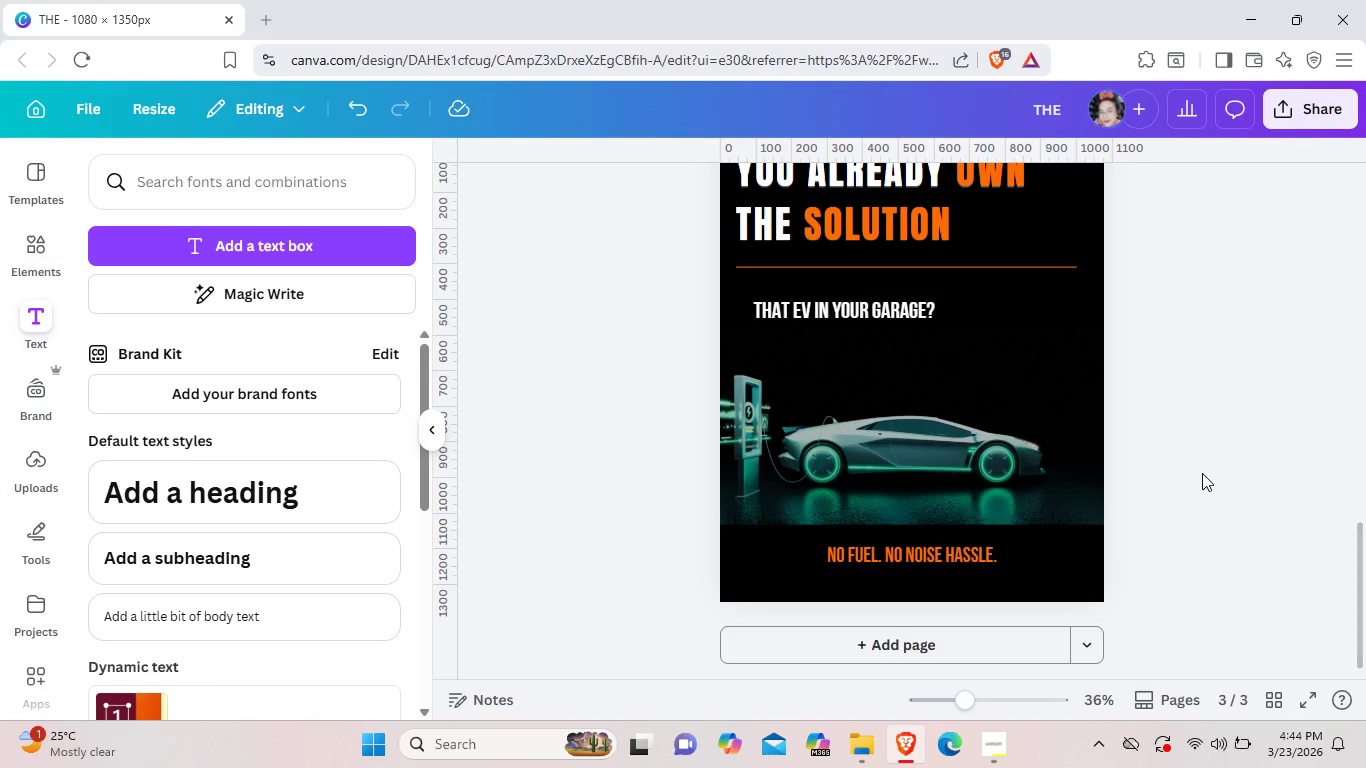 
wait(12.69)
 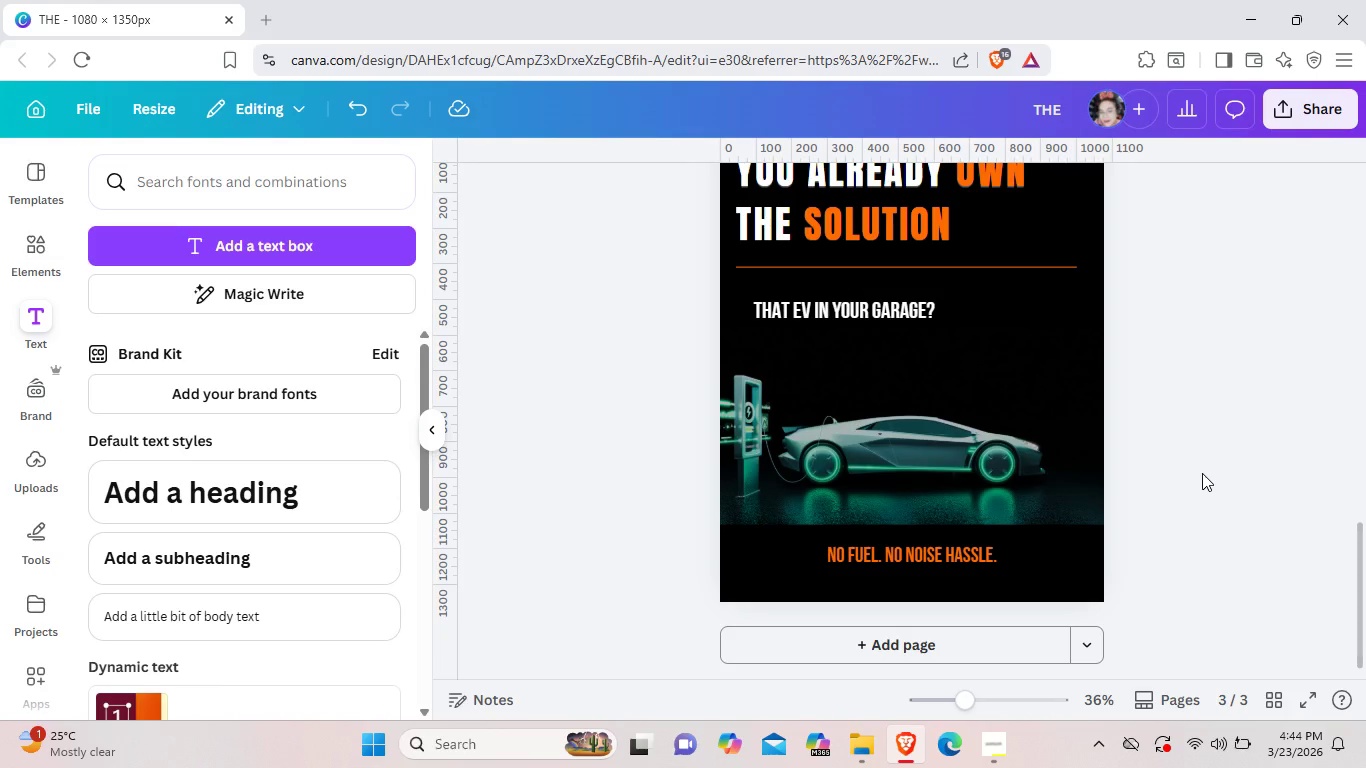 
scroll: coordinate [1208, 470], scroll_direction: up, amount: 5.0
 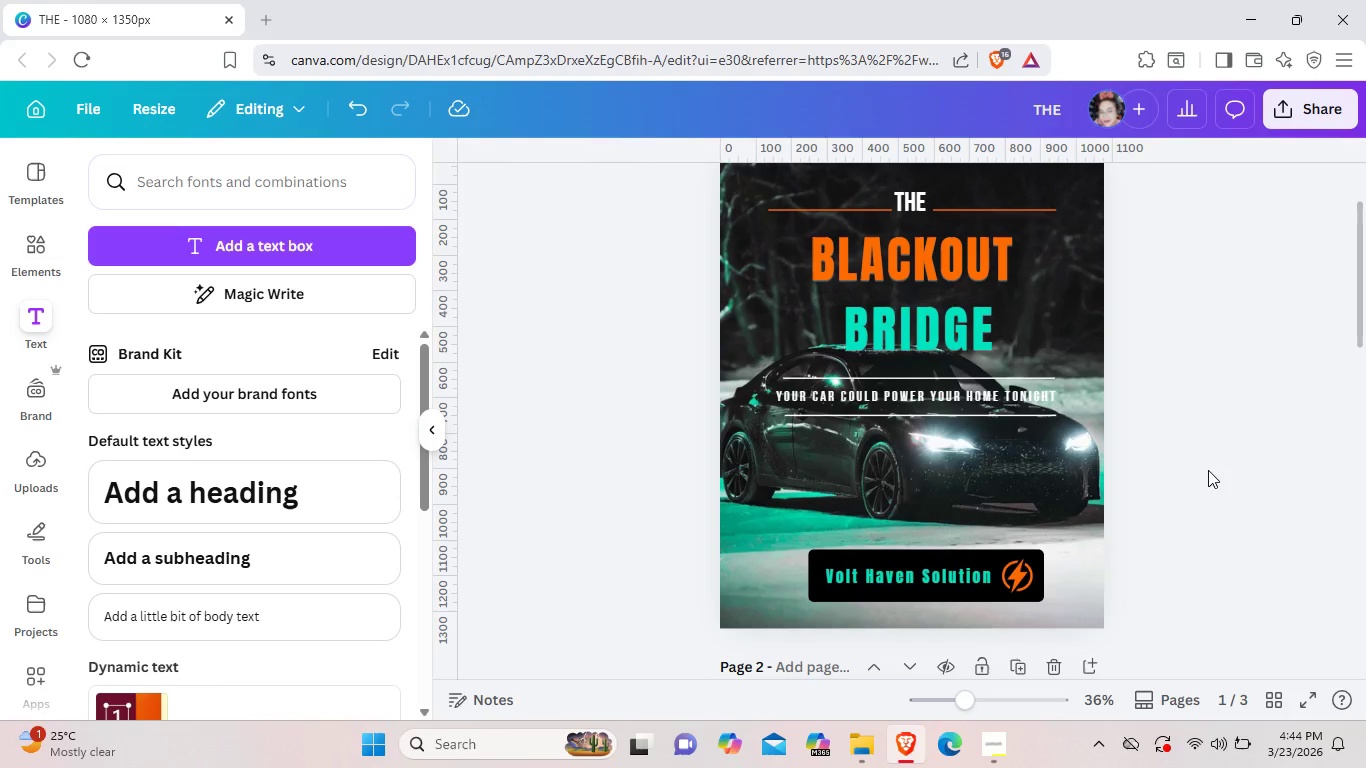 
scroll: coordinate [1208, 470], scroll_direction: down, amount: 2.0
 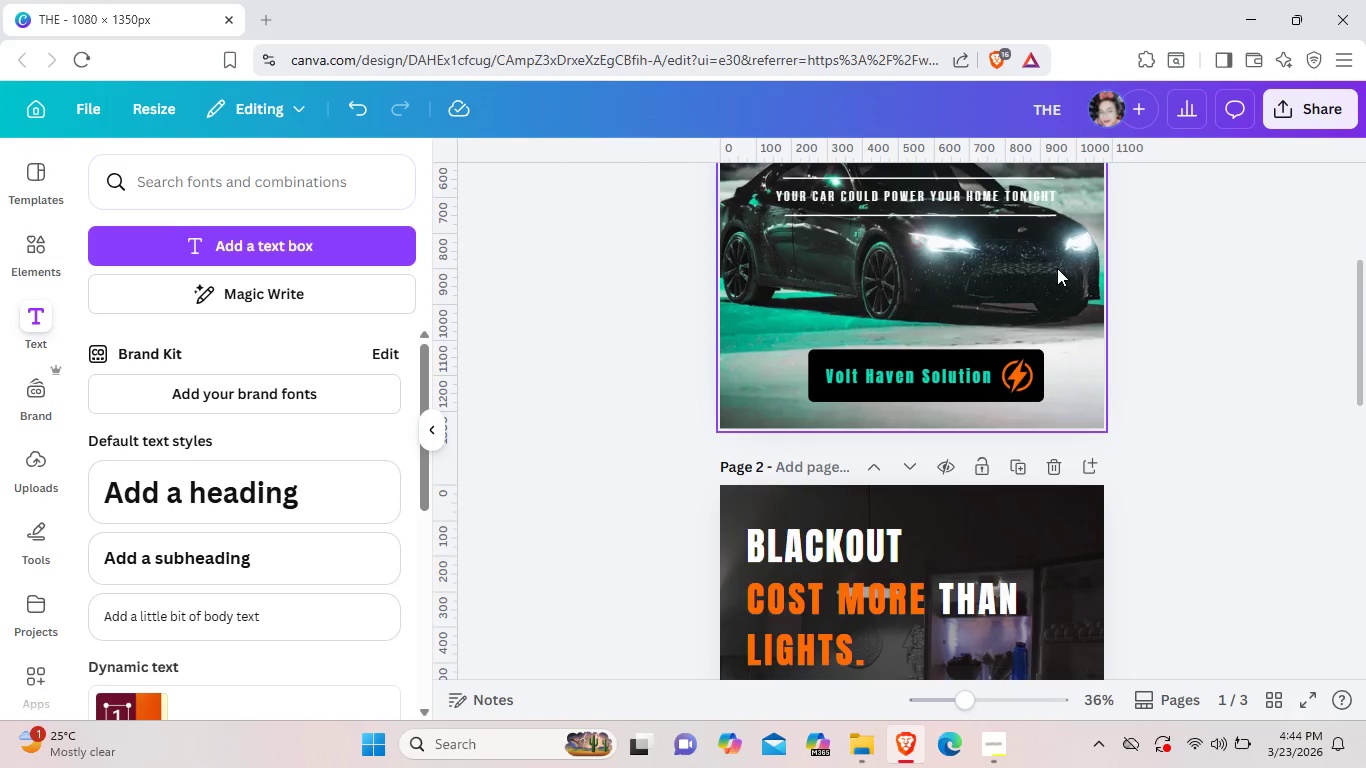 
left_click([1057, 268])
 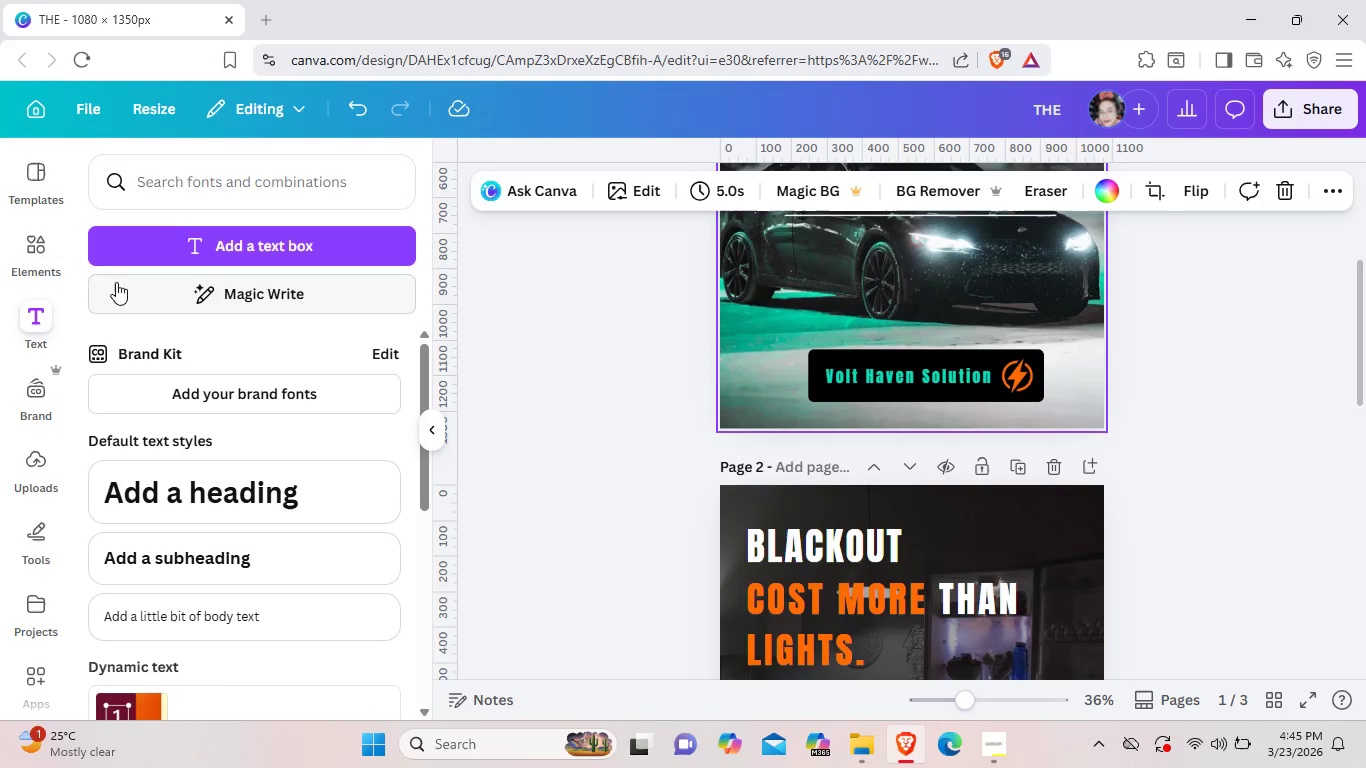 
left_click([42, 247])
 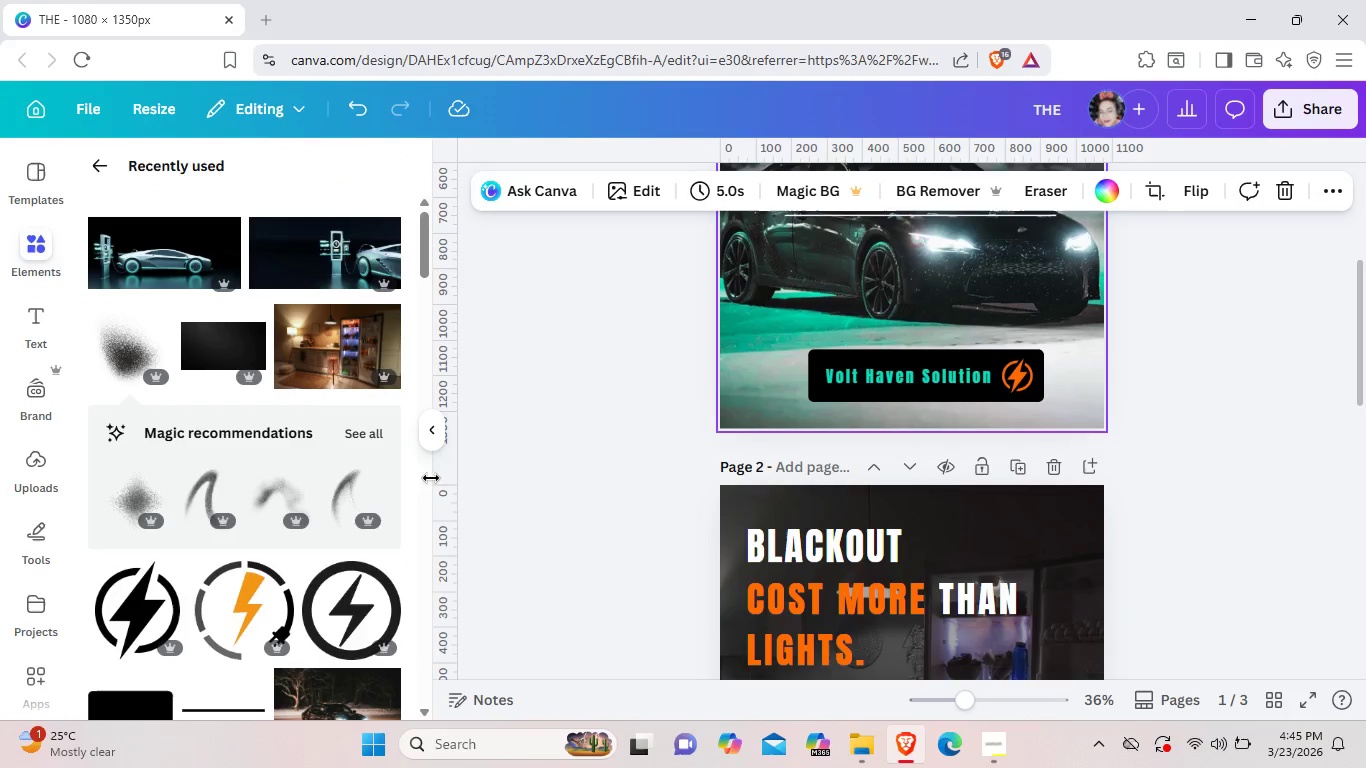 
scroll: coordinate [401, 498], scroll_direction: down, amount: 3.0
 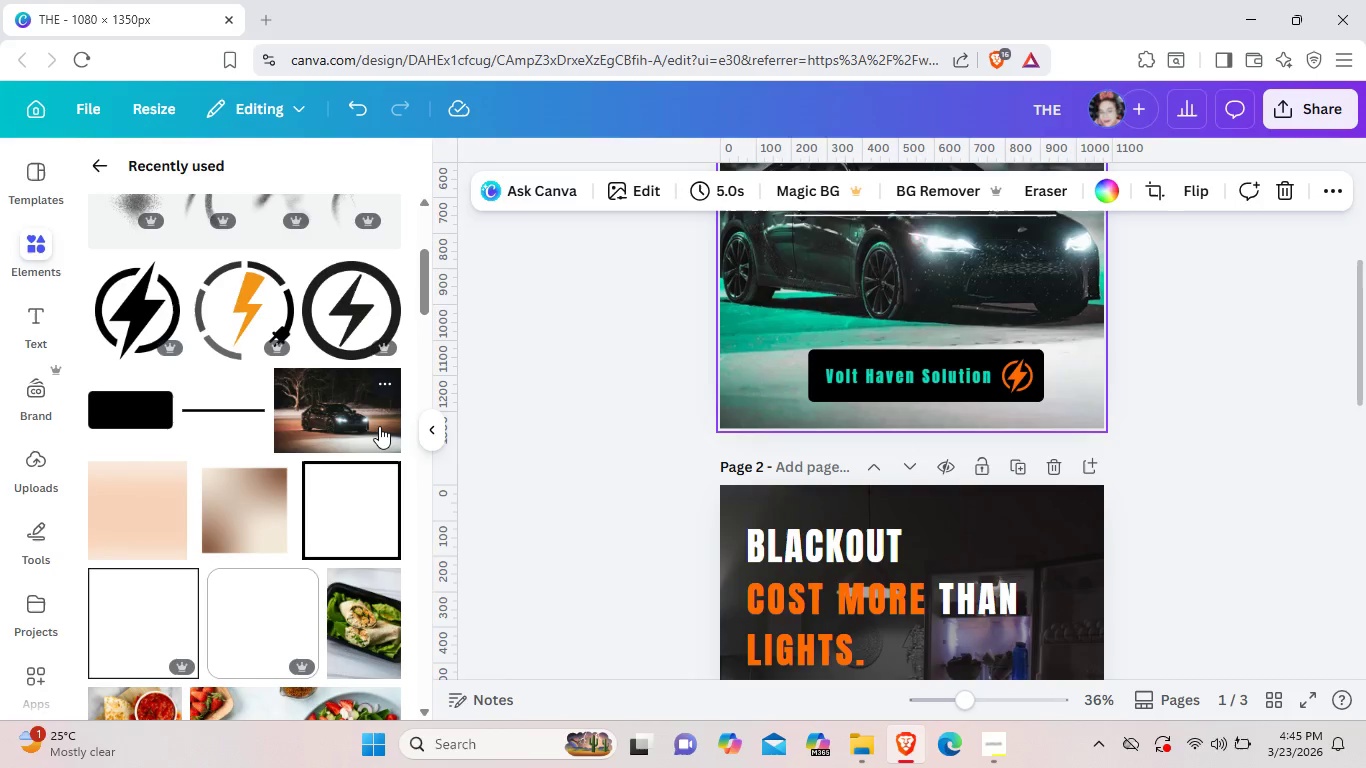 
left_click([379, 426])
 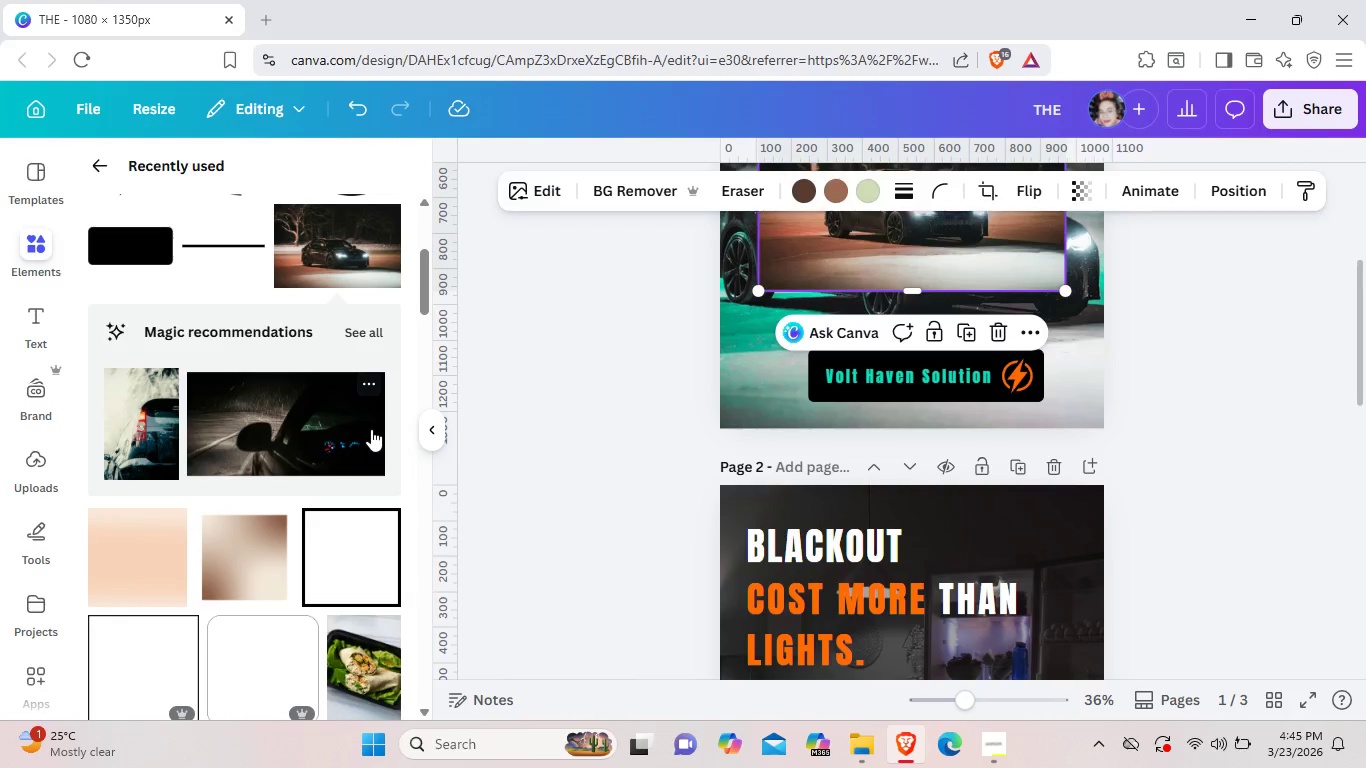 
key(Backspace)
 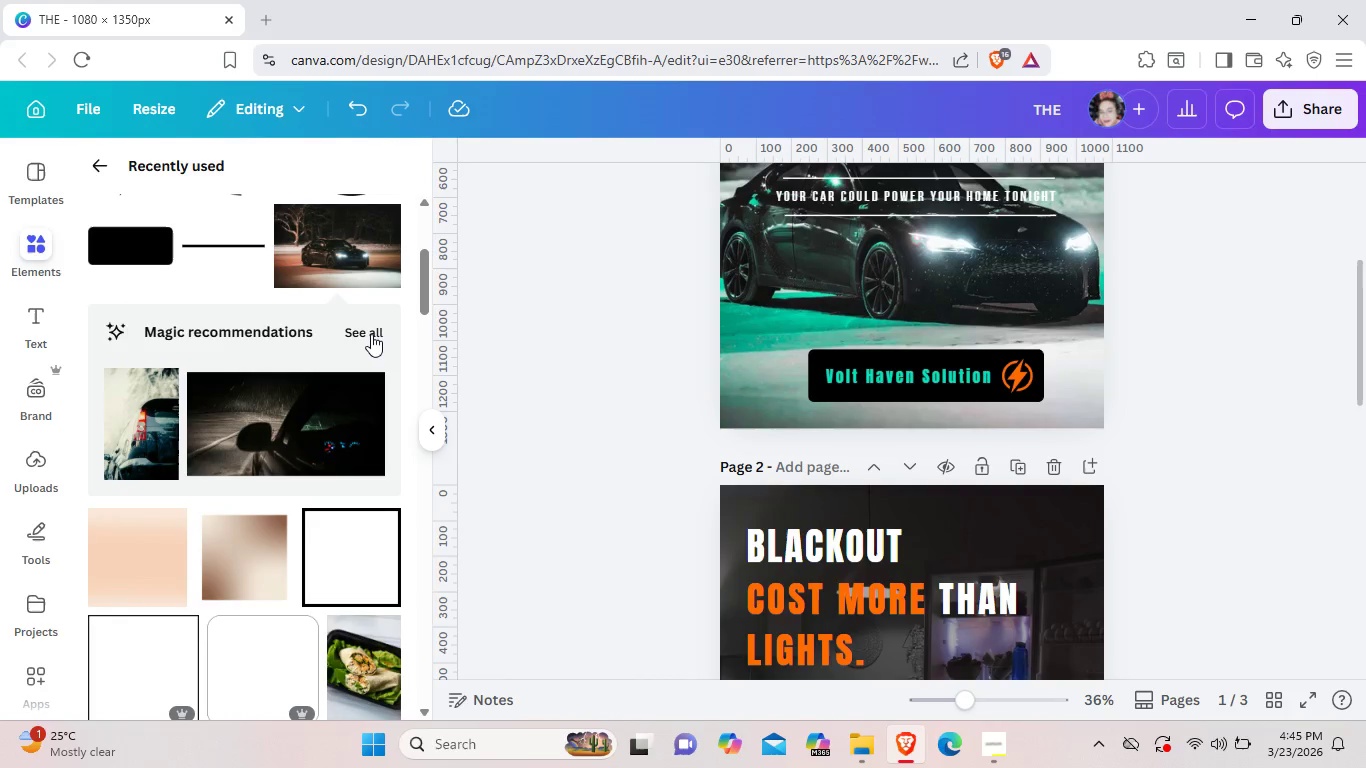 
left_click([371, 334])
 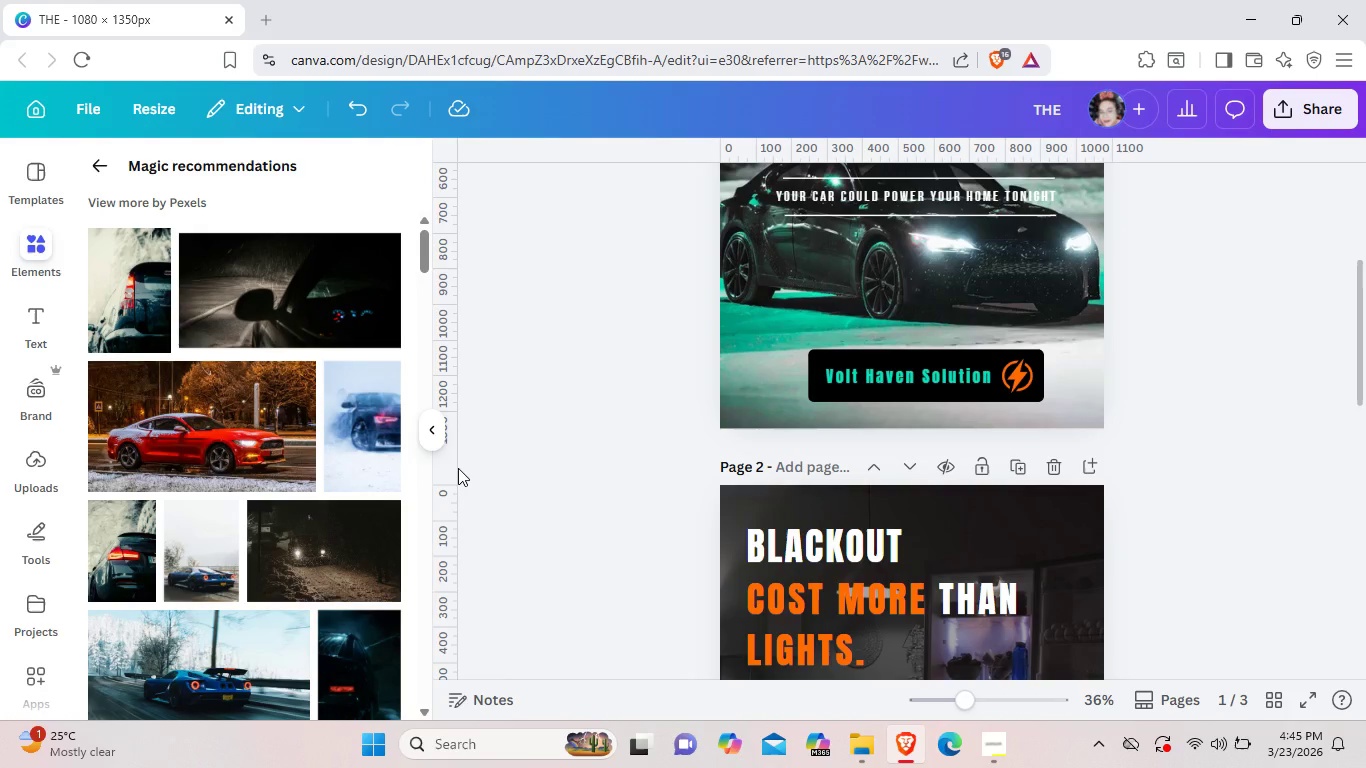 
wait(5.97)
 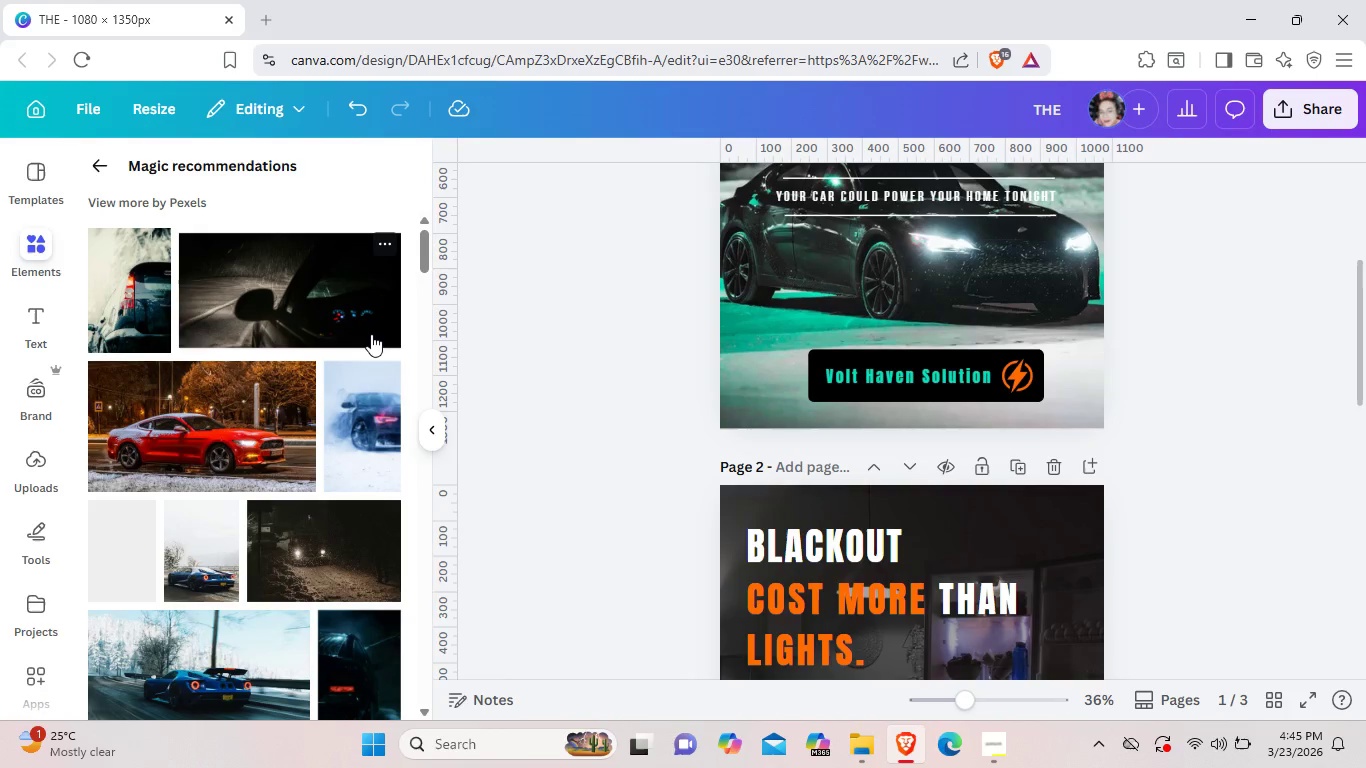 
scroll: coordinate [458, 468], scroll_direction: down, amount: 3.0
 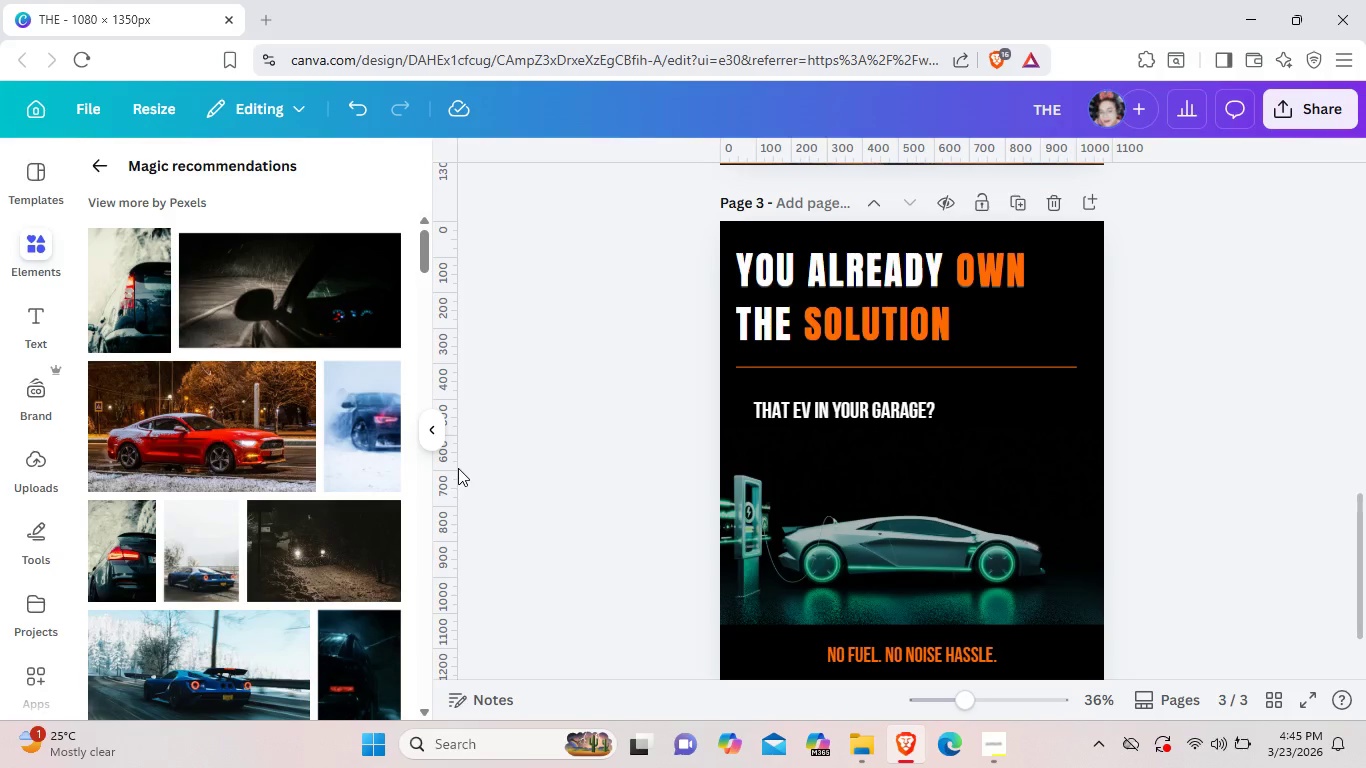 
wait(14.27)
 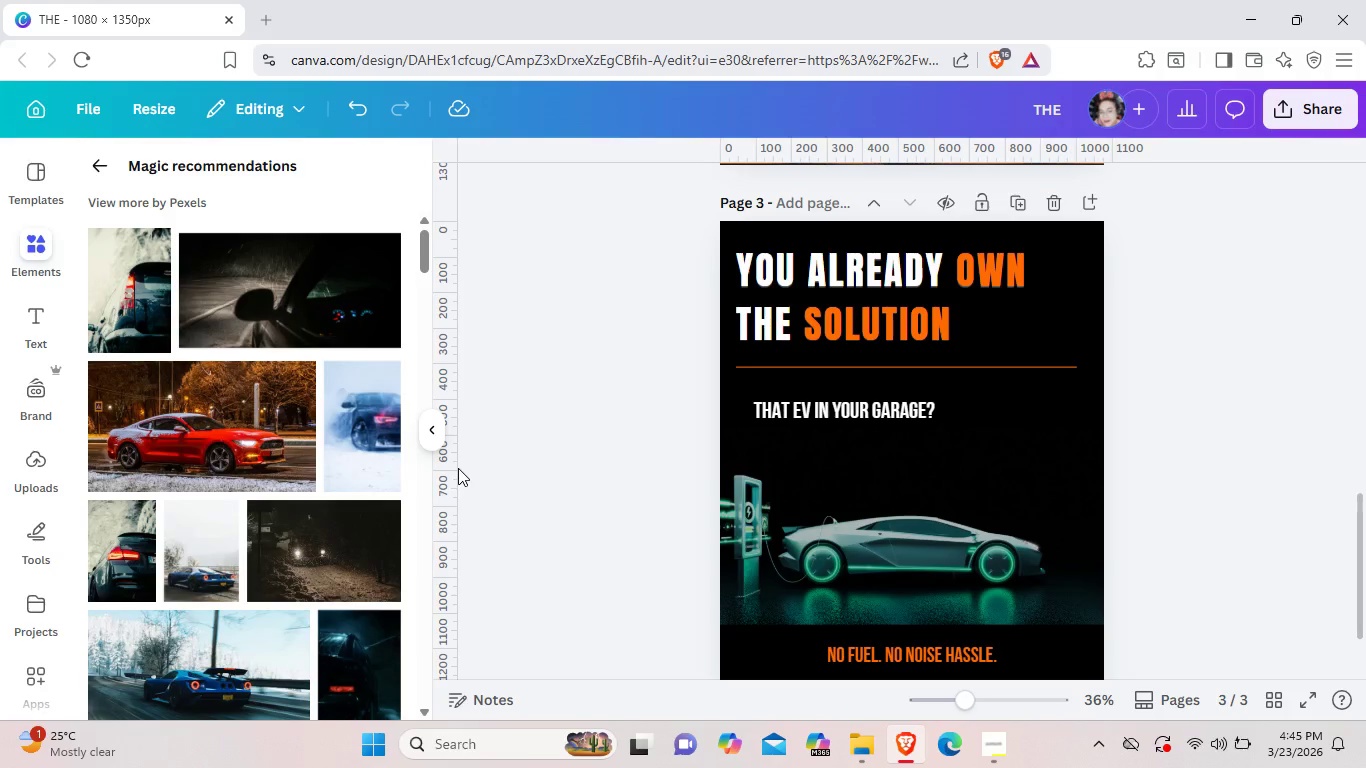 
scroll: coordinate [848, 540], scroll_direction: down, amount: 2.0
 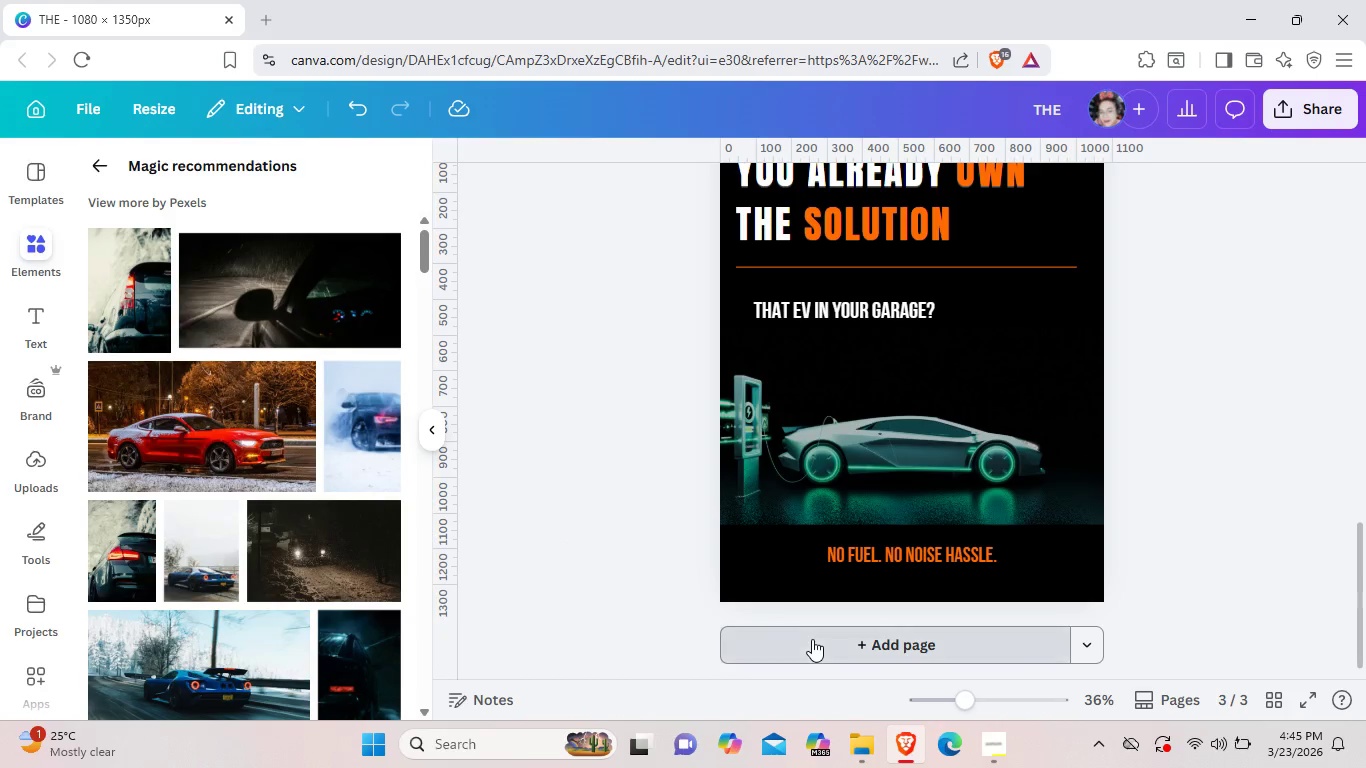 
left_click([812, 639])
 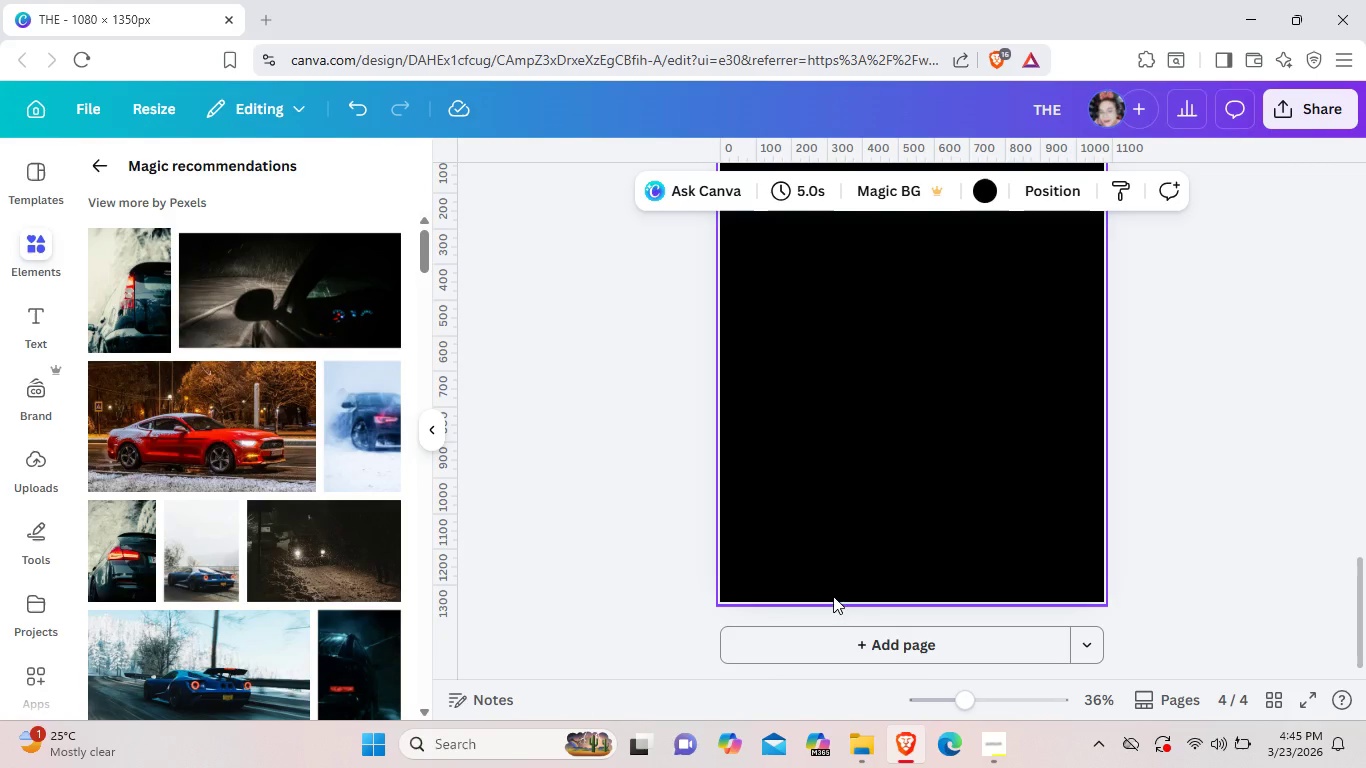 
wait(5.72)
 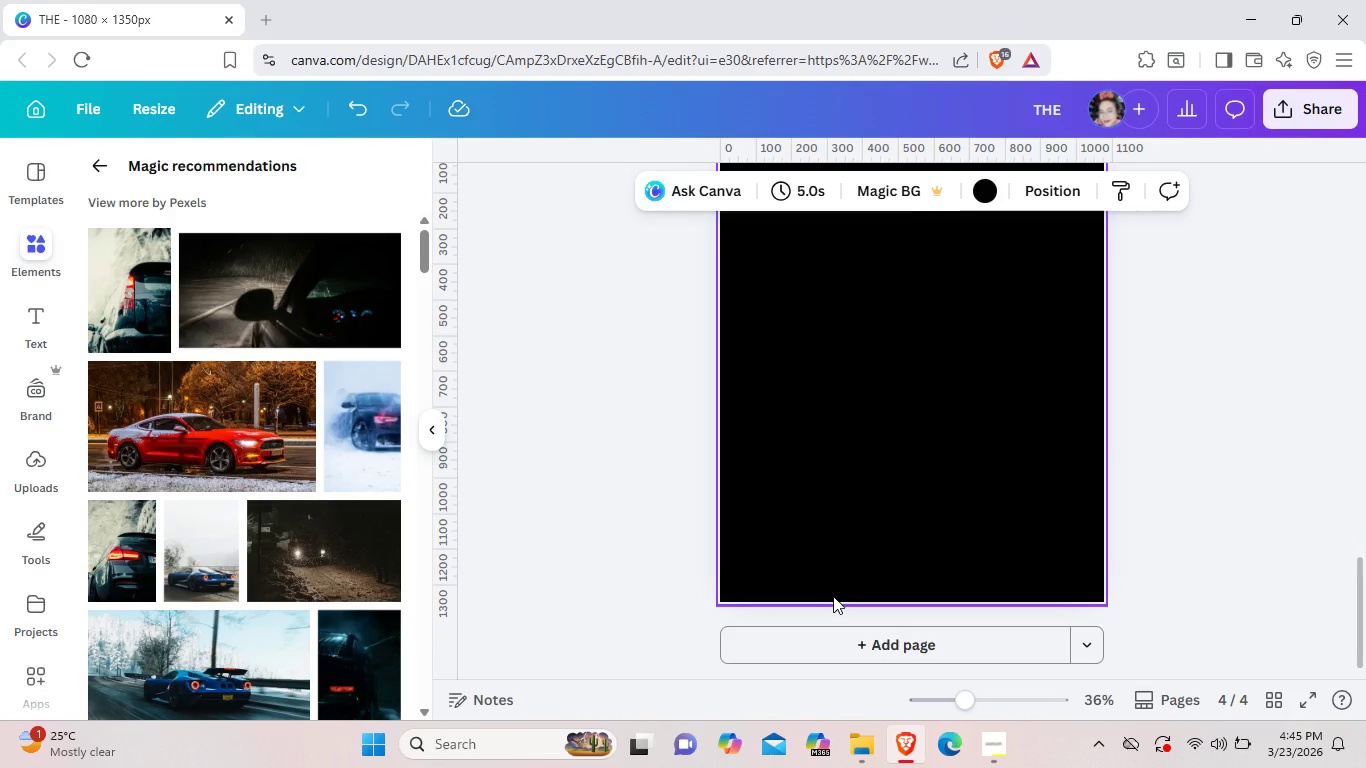 
left_click([986, 748])